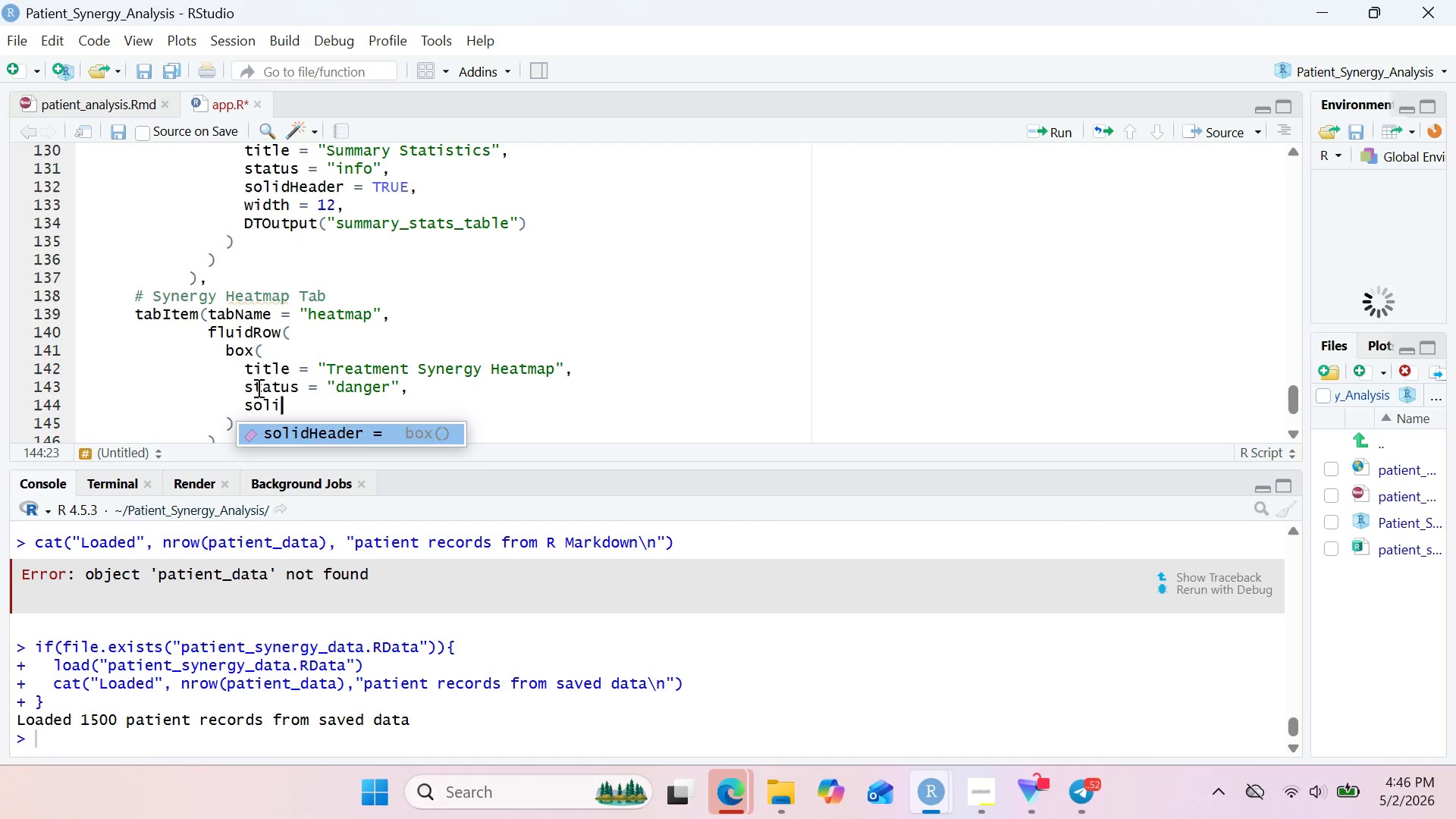 
key(Enter)
 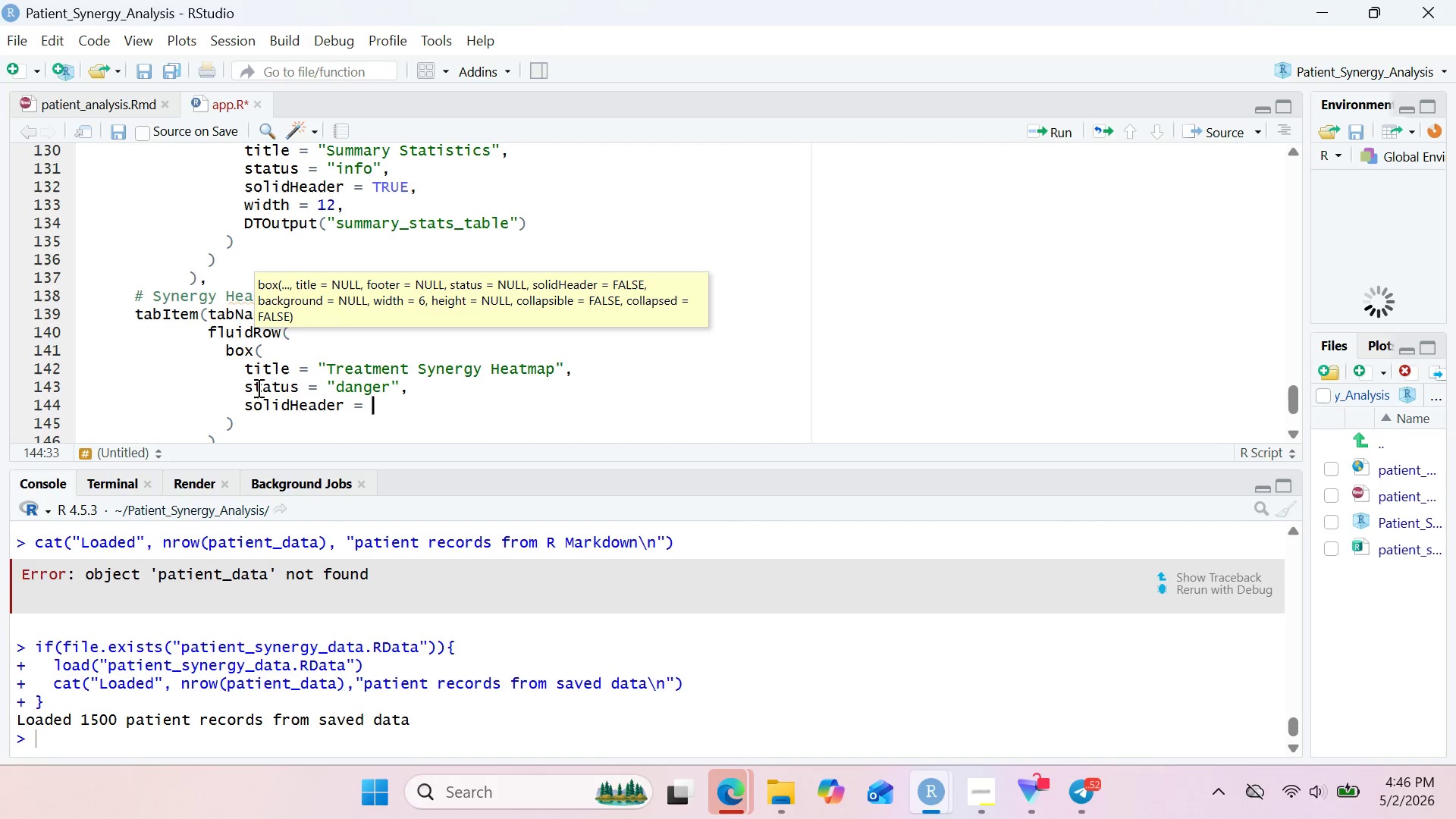 
type(TRUE<)
 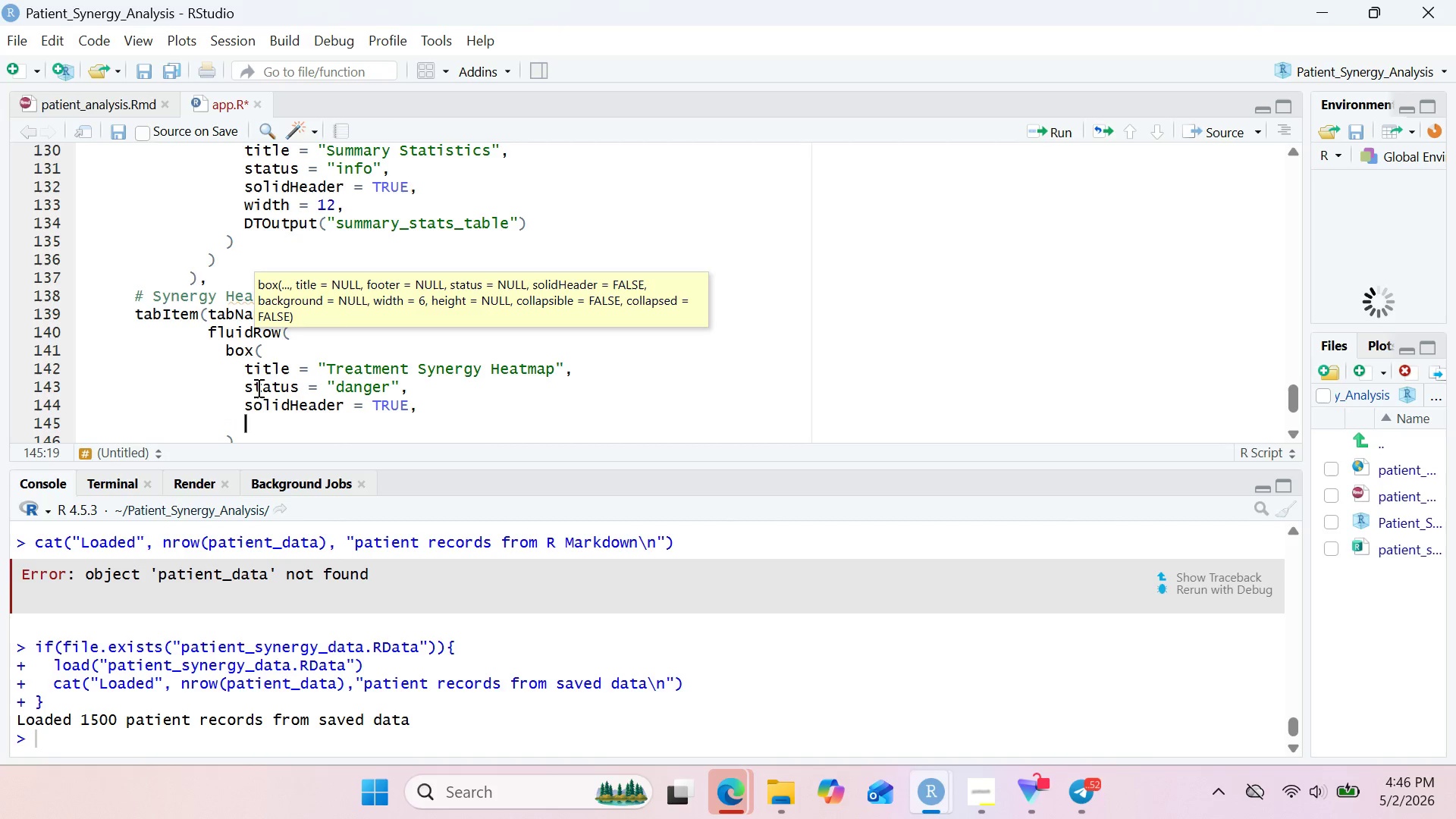 
key(Shift+Enter)
 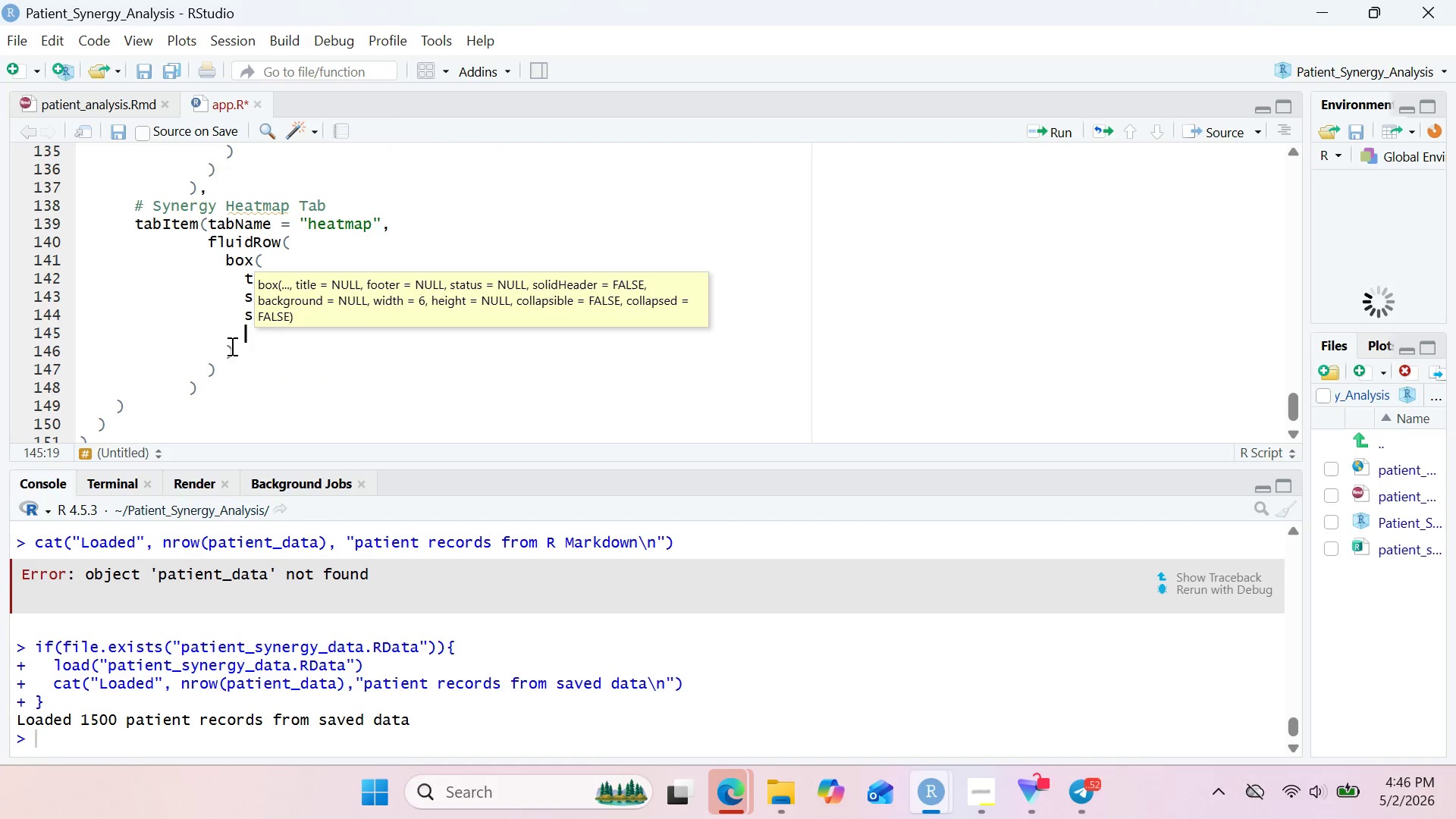 
left_click([246, 339])
 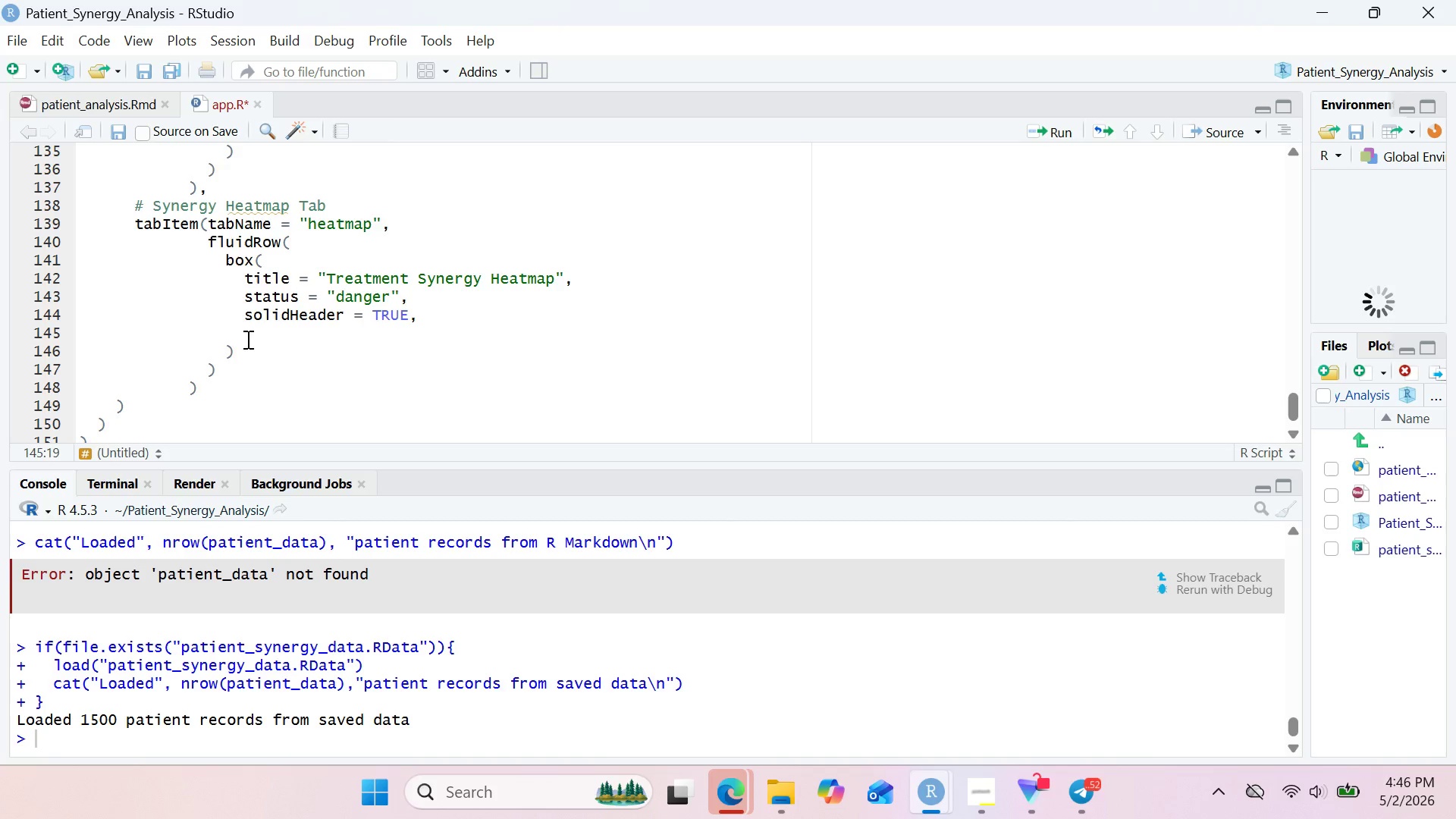 
type(width = 12,)
 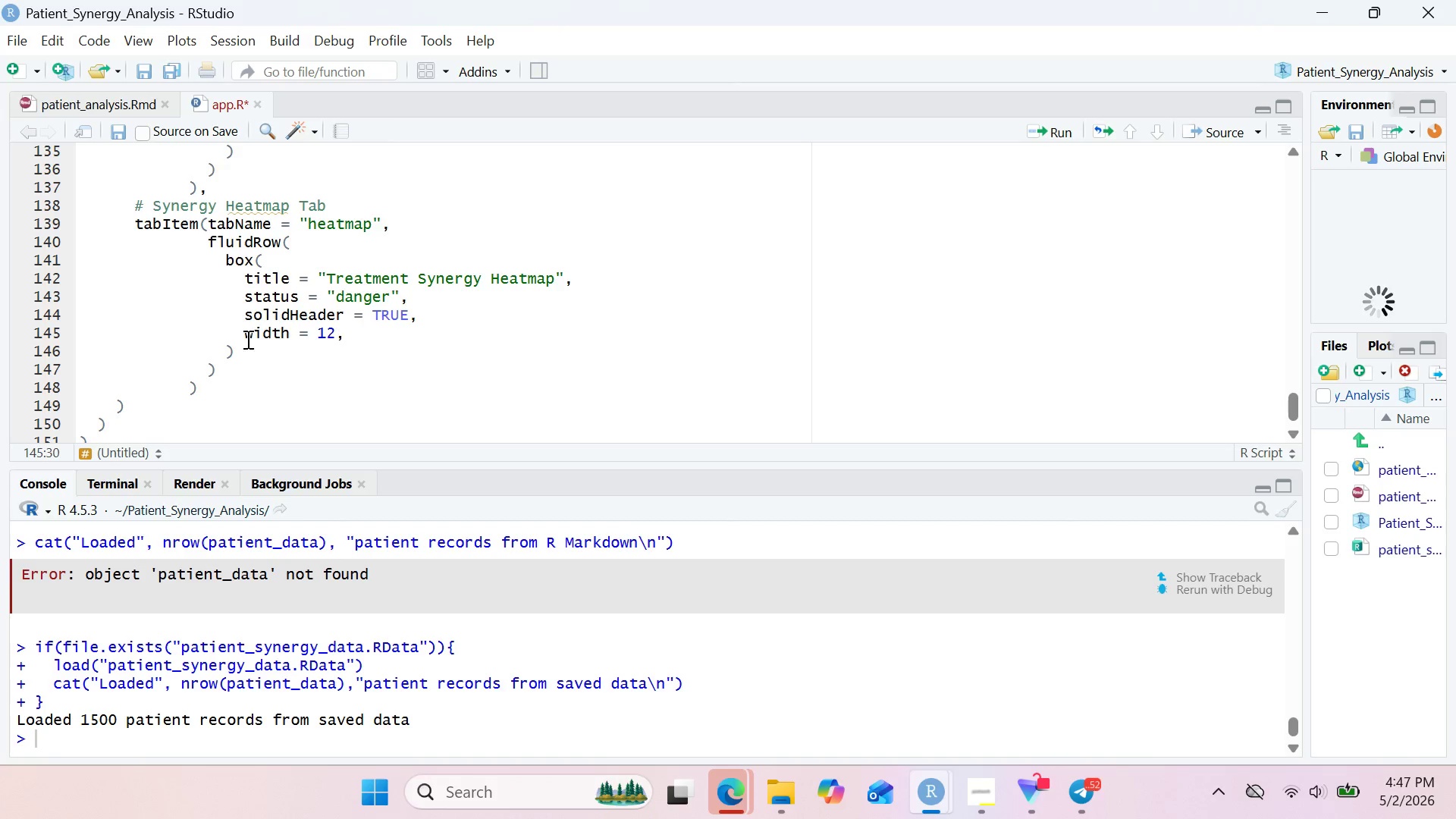 
key(Enter)
 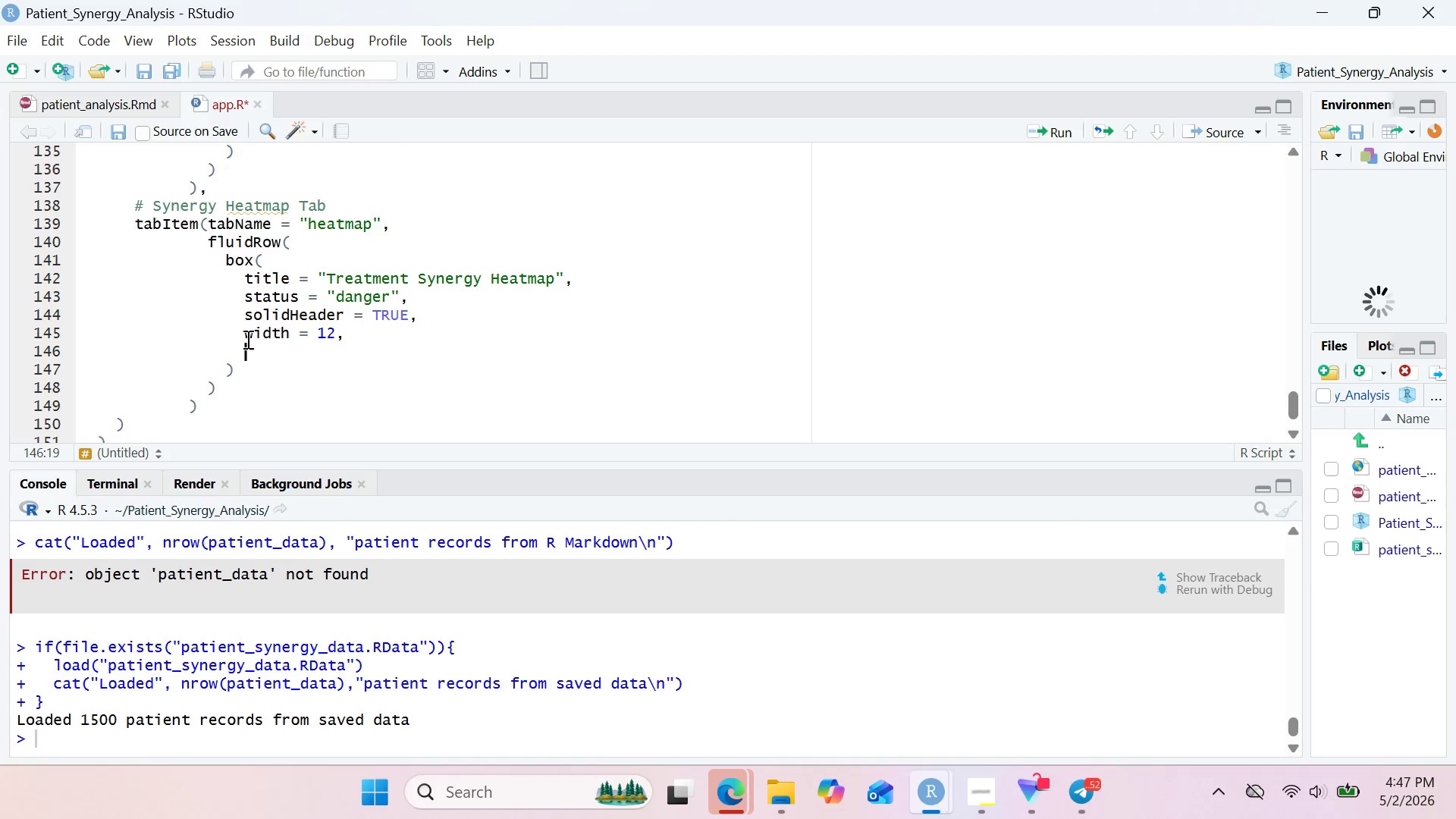 
type(plo)
 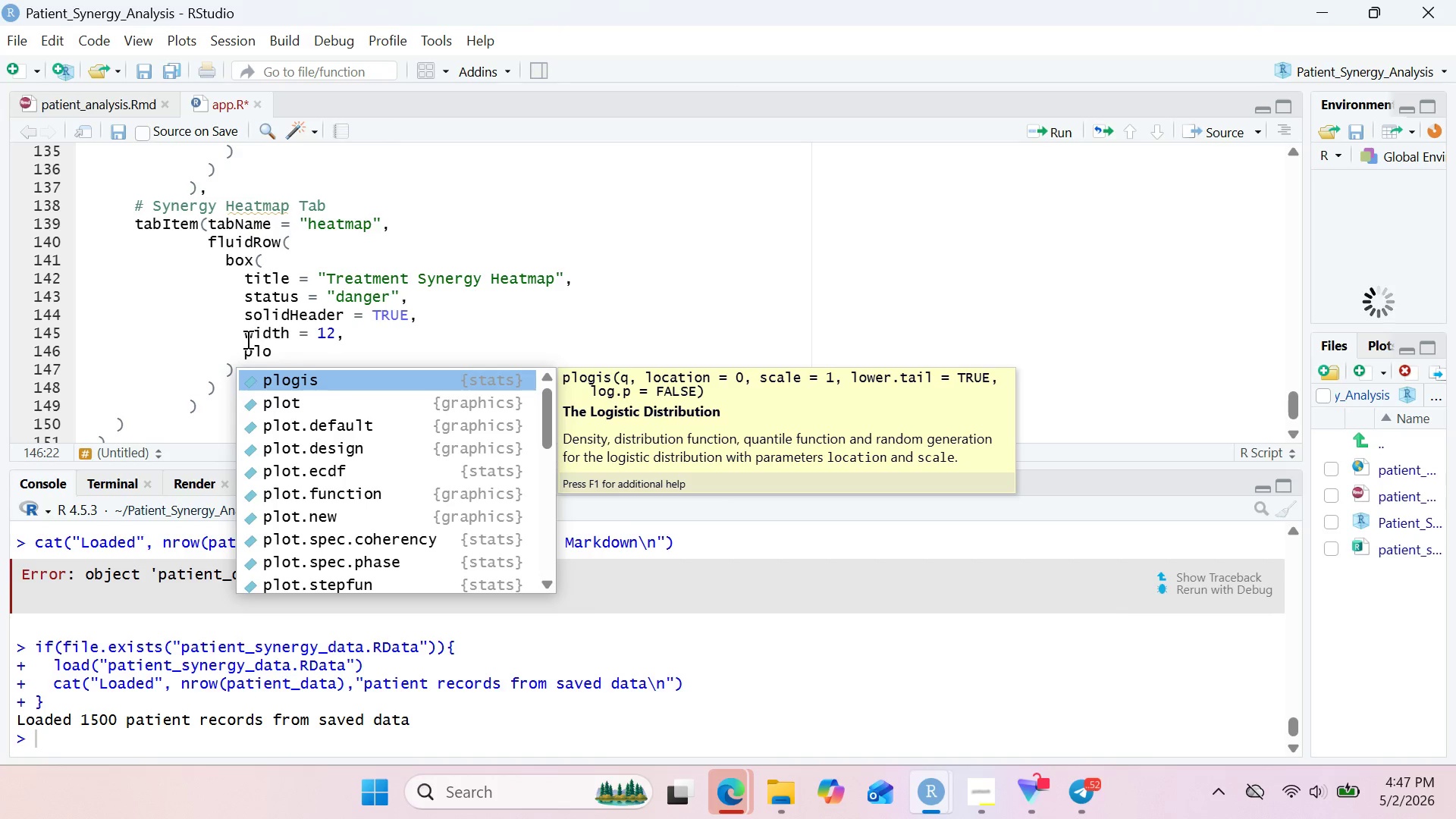 
wait(6.5)
 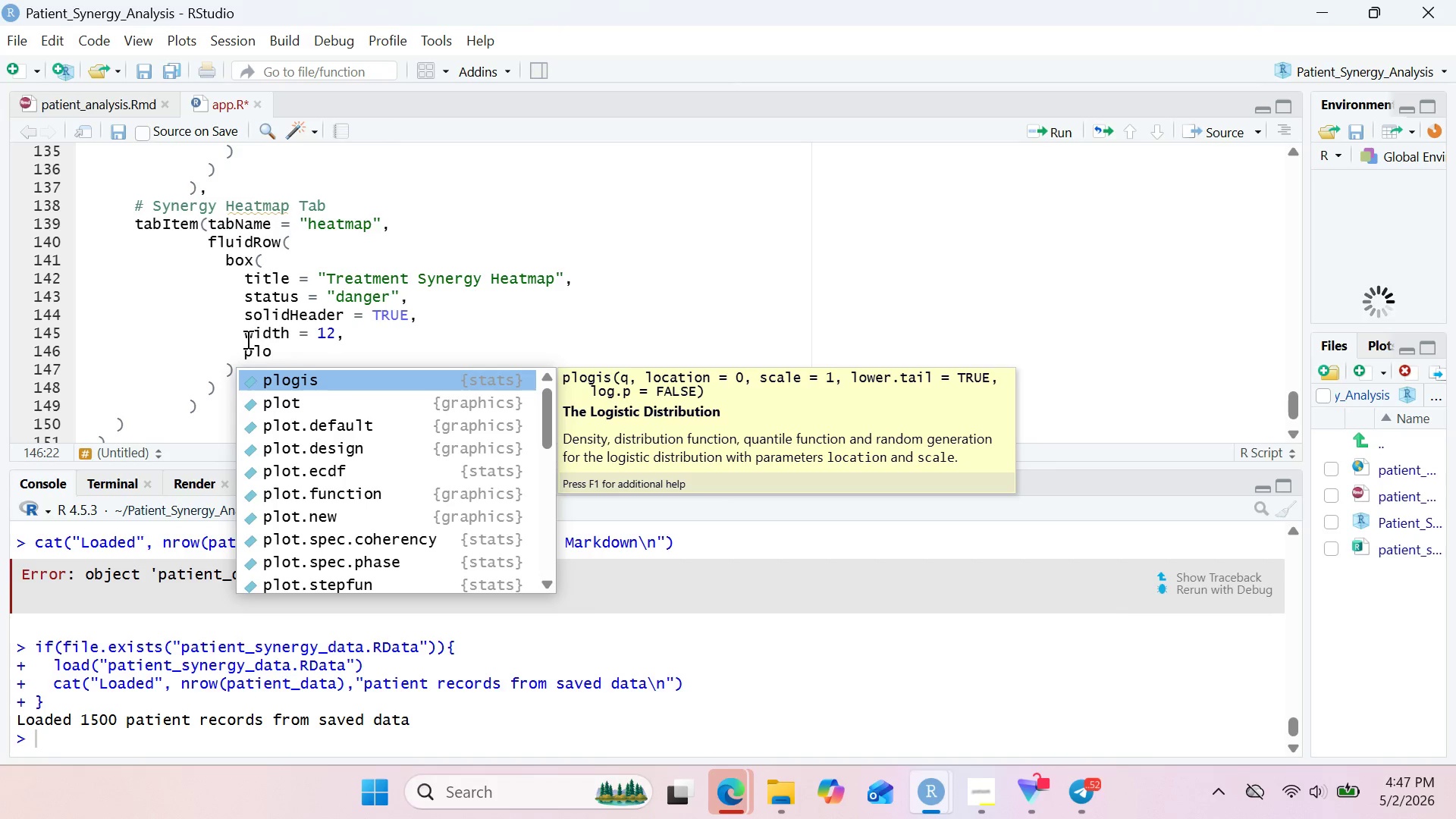 
type(tlyOut)
 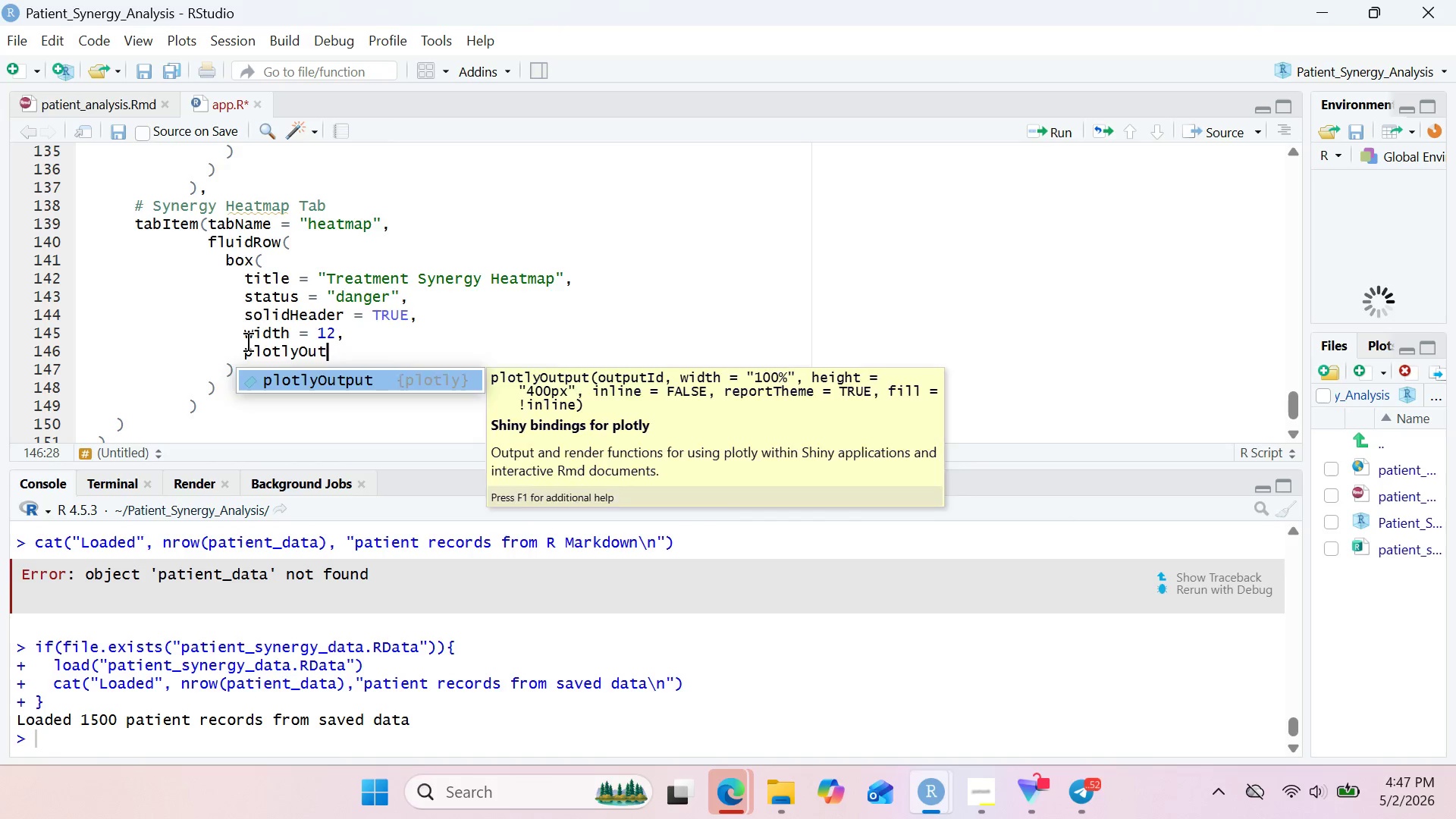 
key(Enter)
 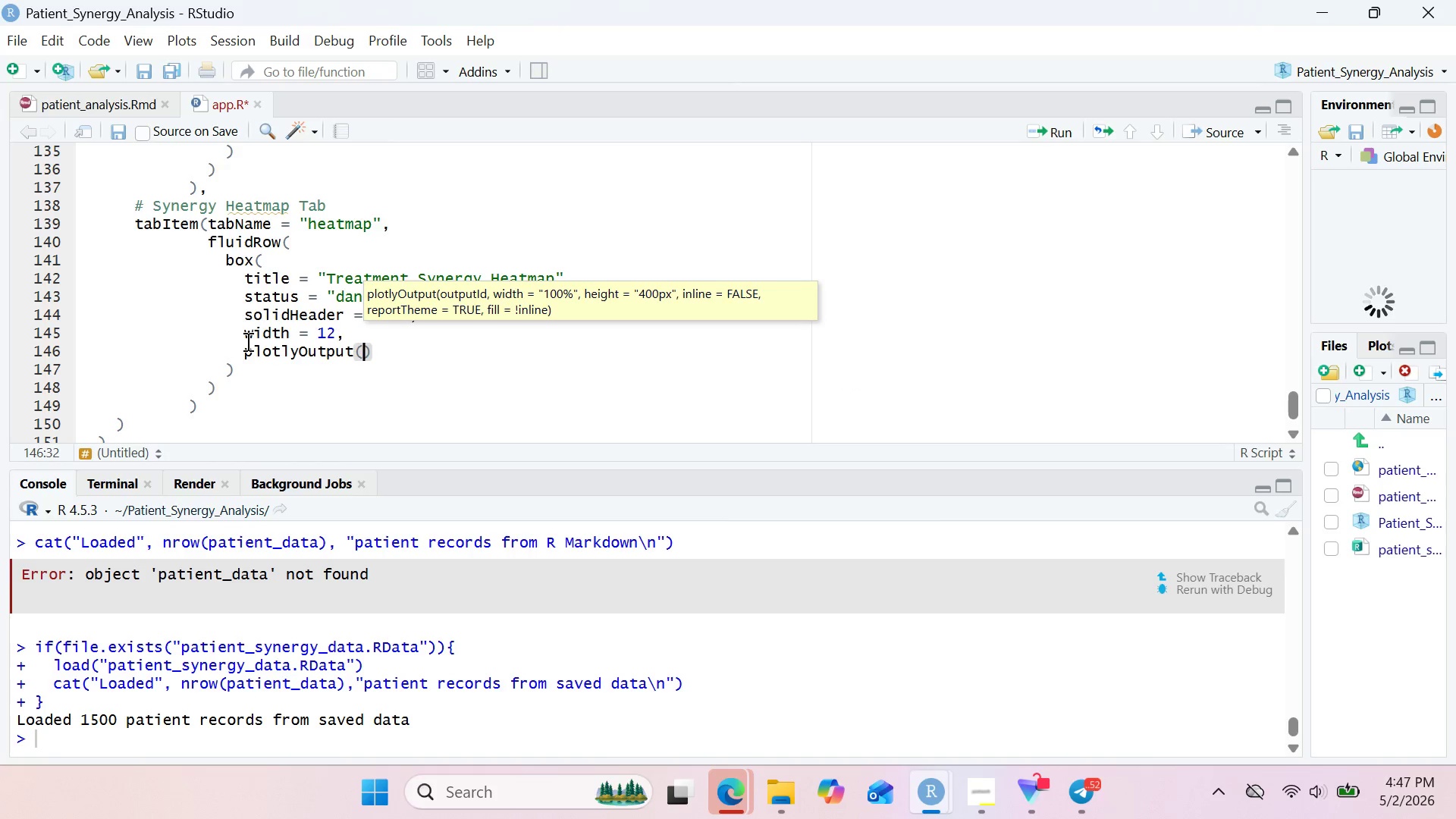 
type("Synergy_heatmap)
 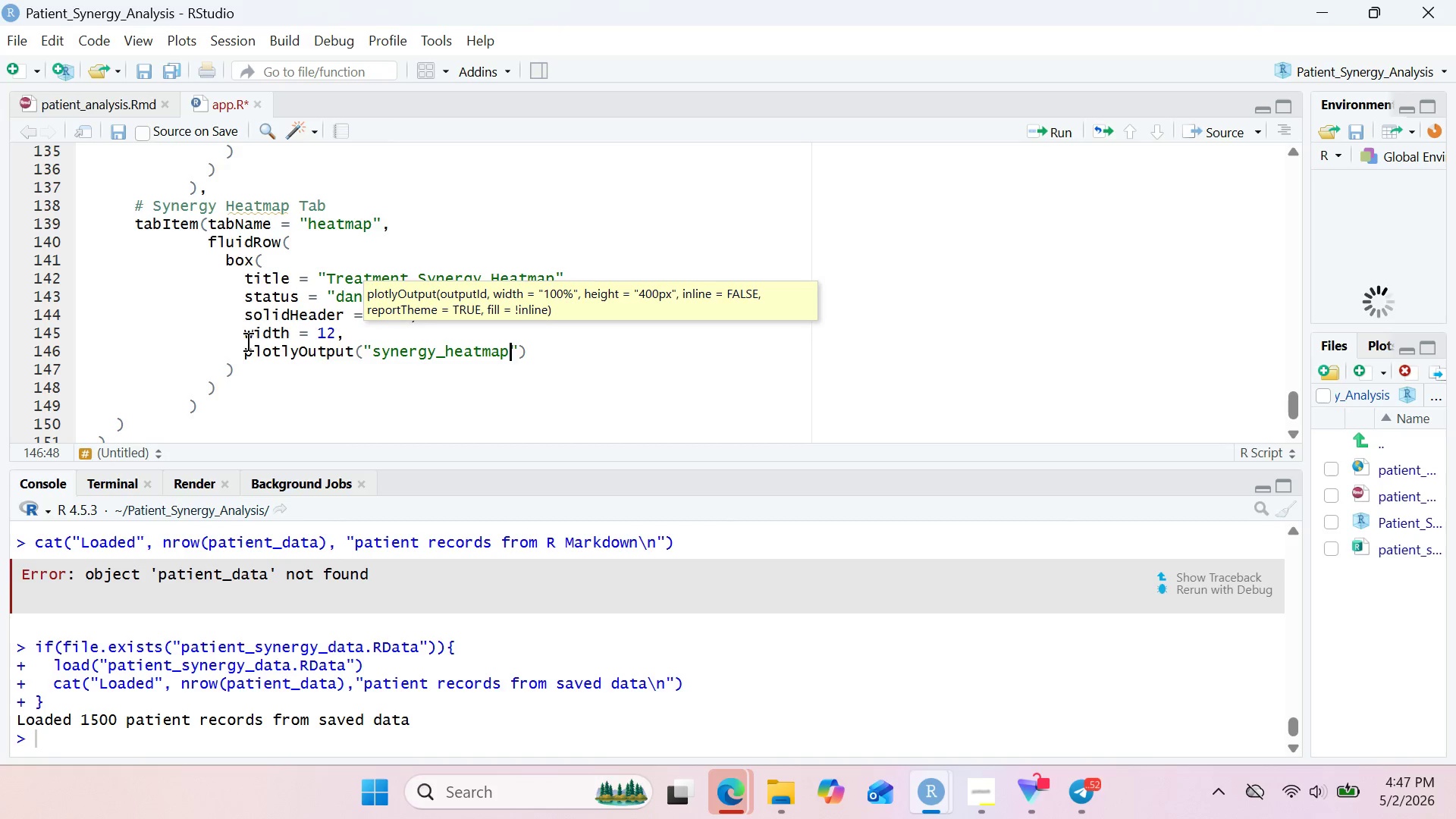 
key(ArrowRight)
 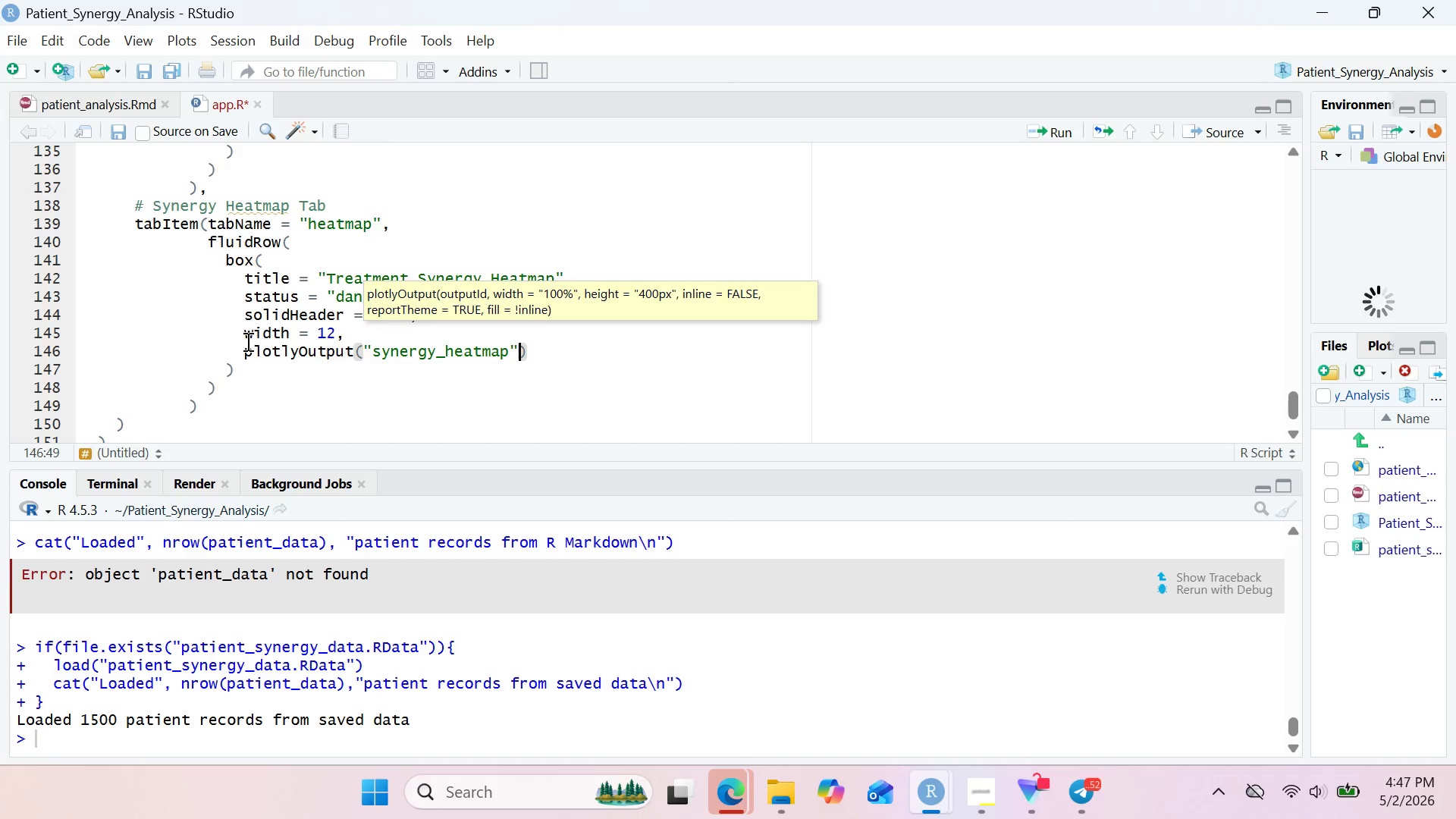 
type(, height = "600px)
 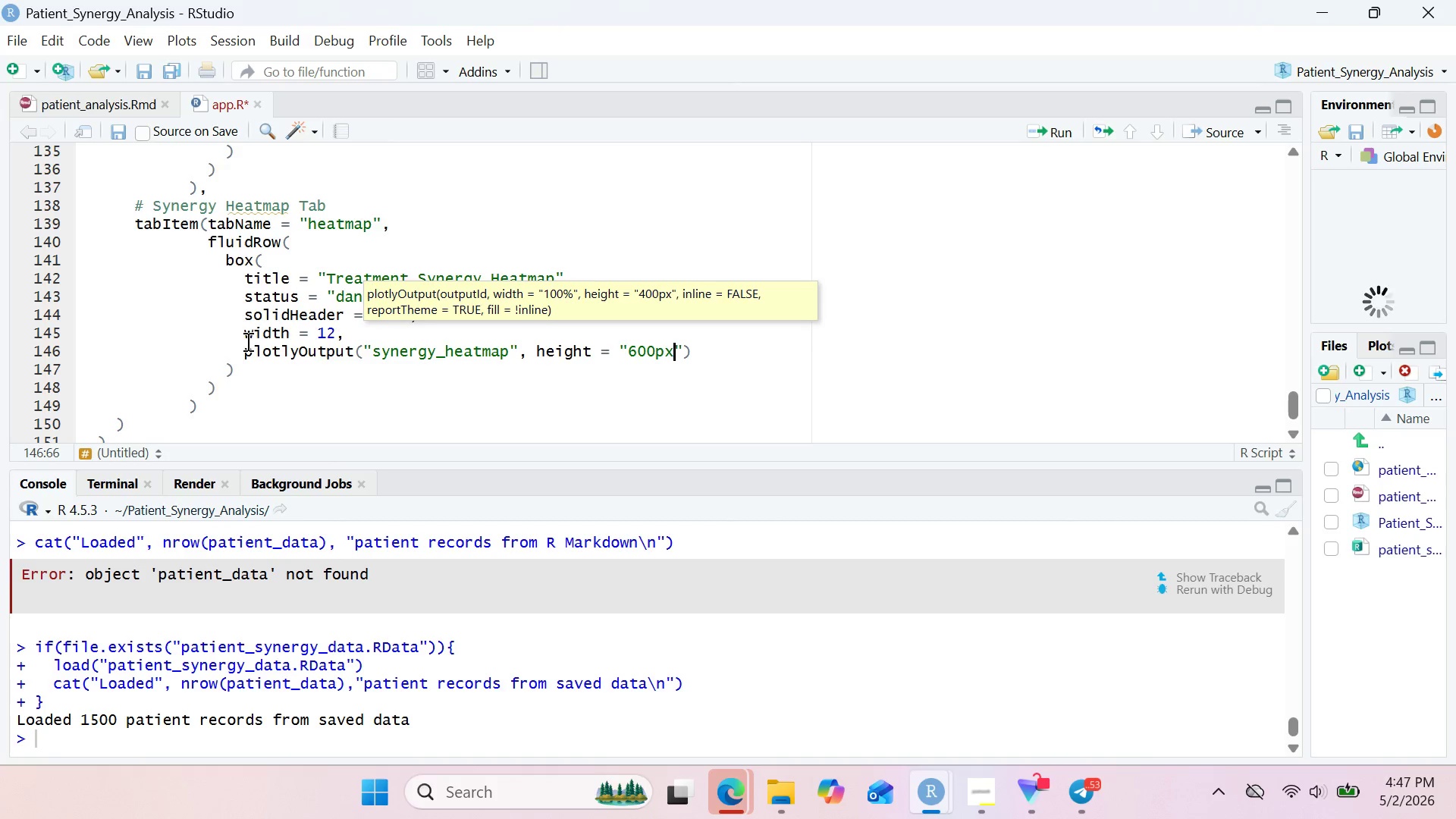 
left_click([227, 371])
 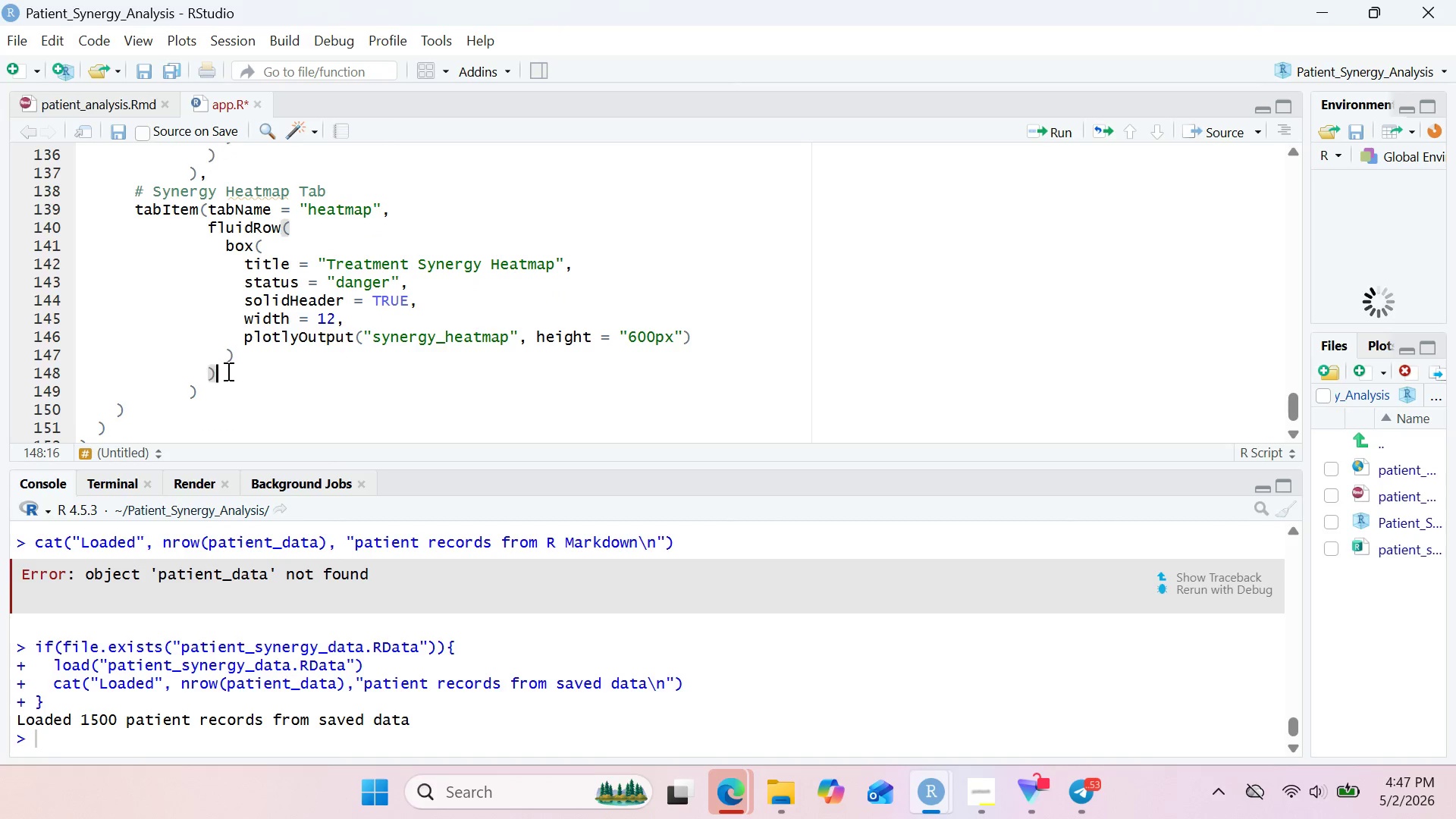 
key(Comma)
 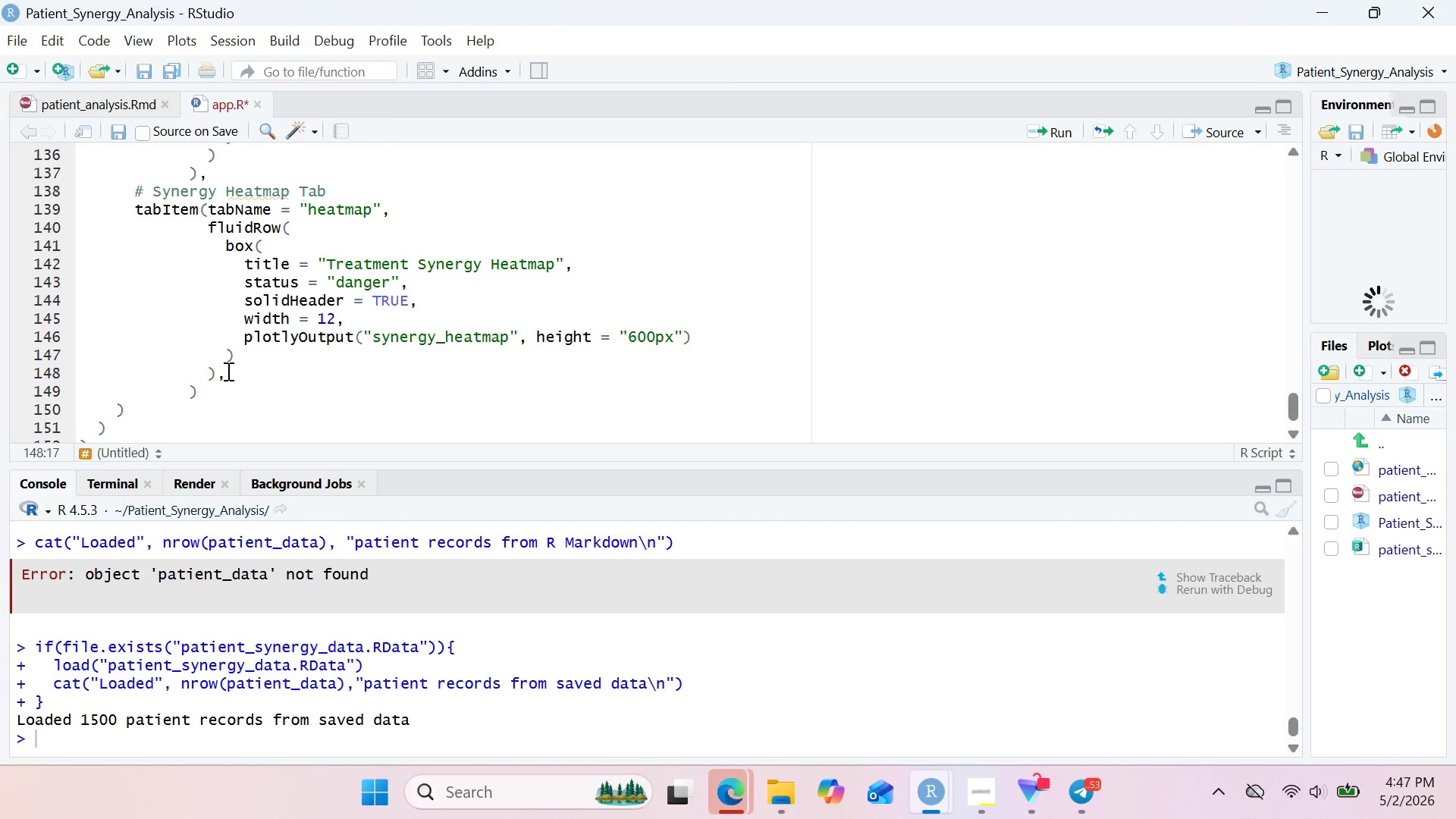 
key(Enter)
 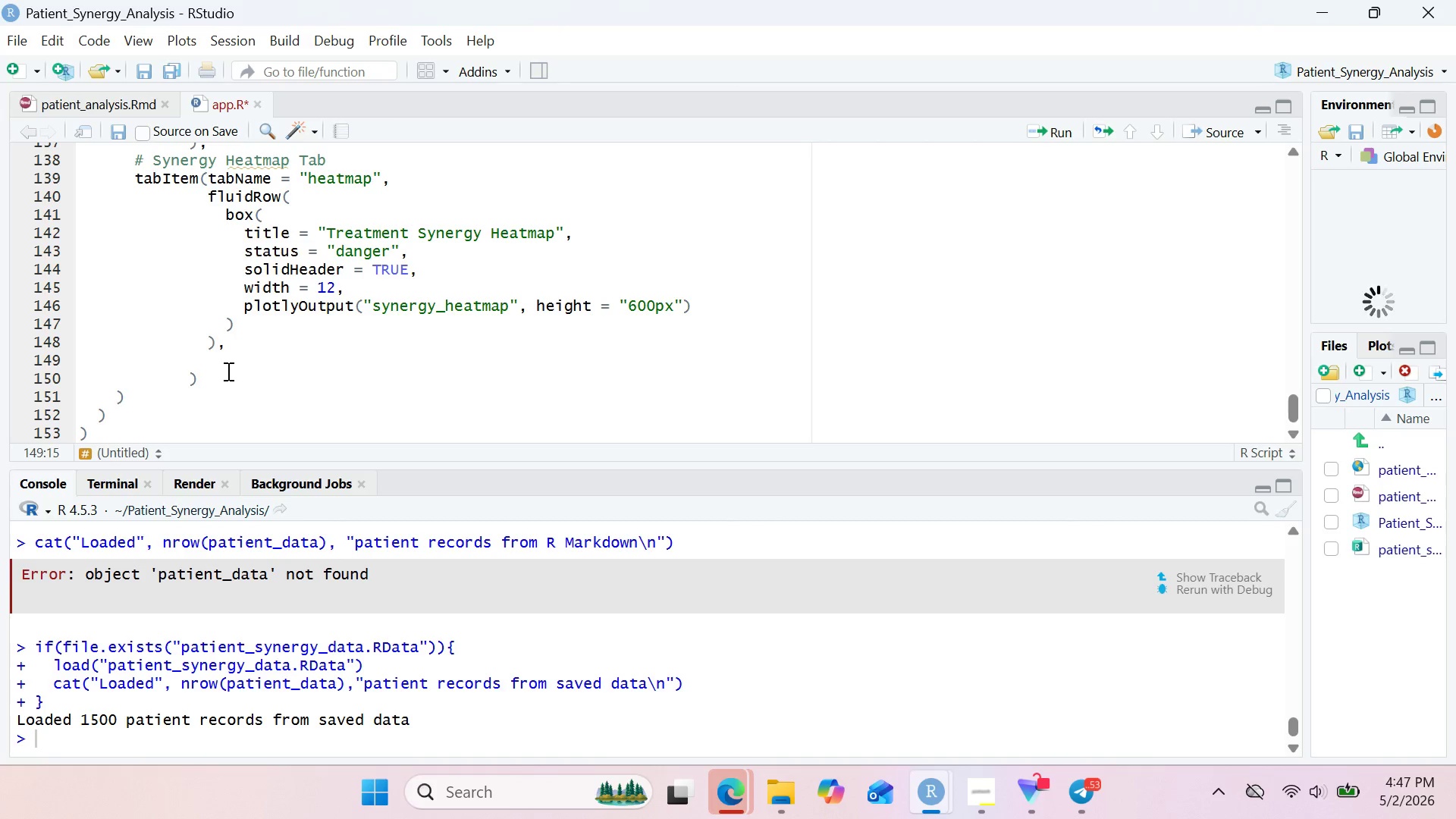 
wait(5.59)
 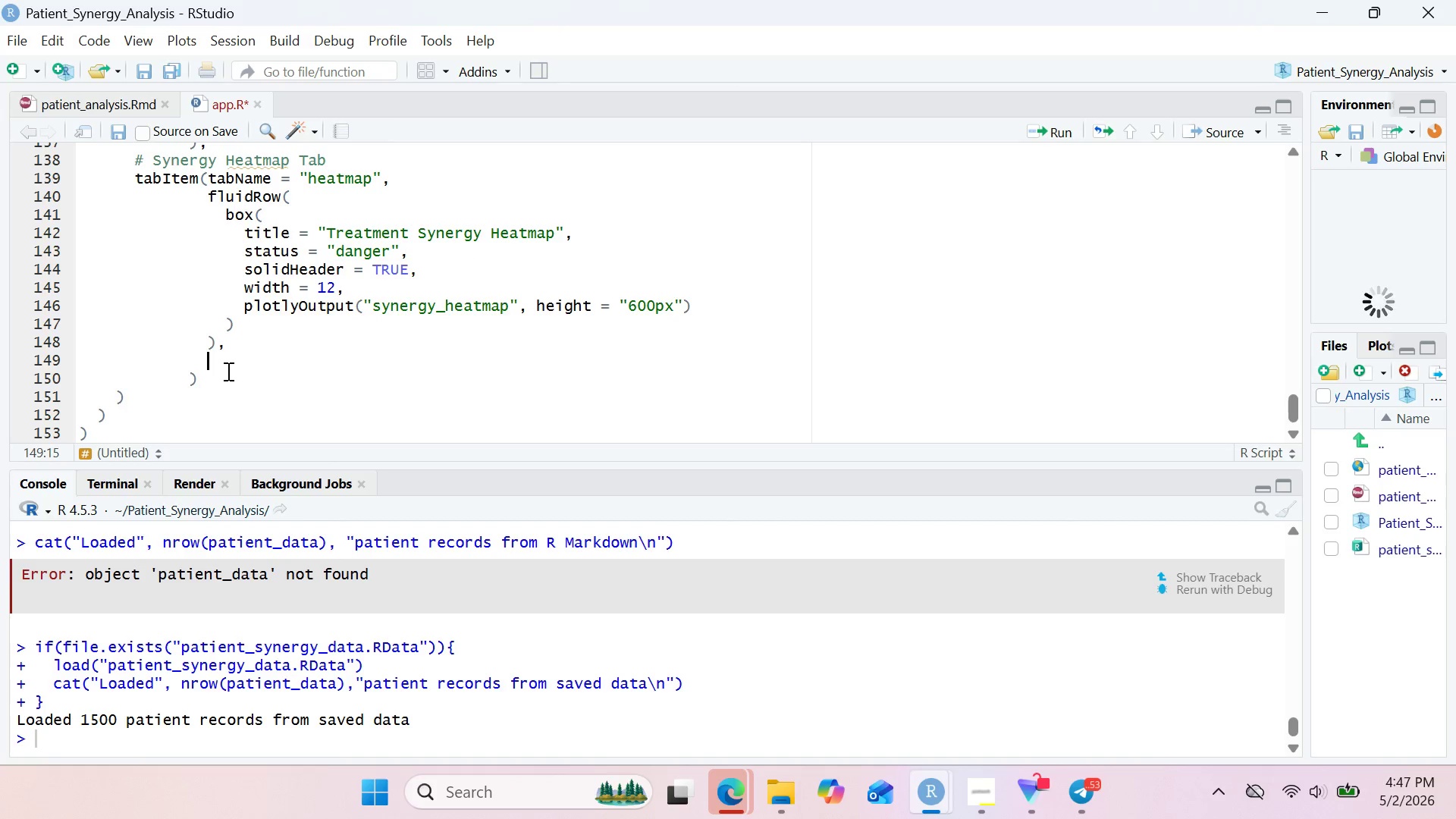 
type(fluid)
 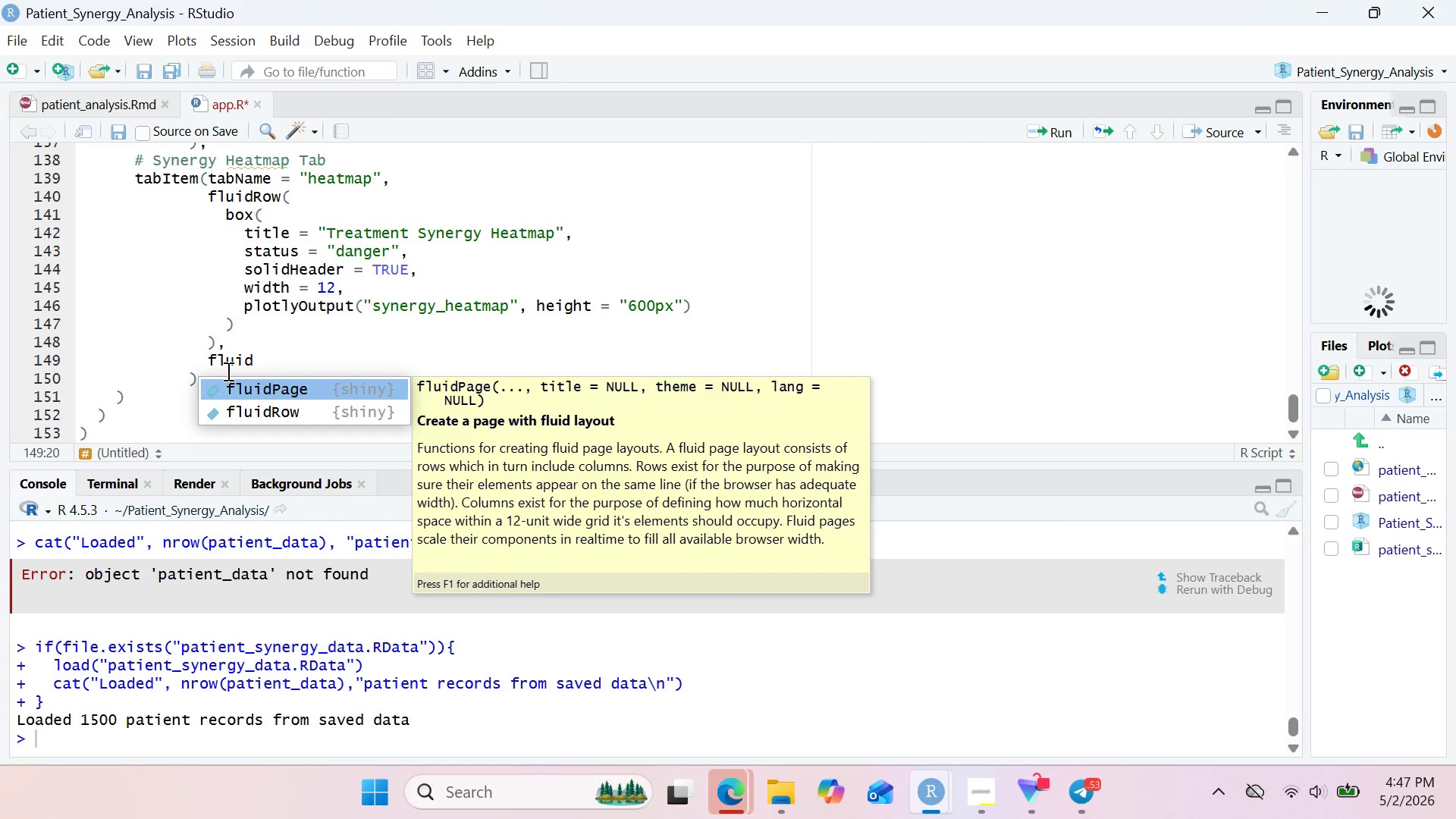 
key(ArrowDown)
 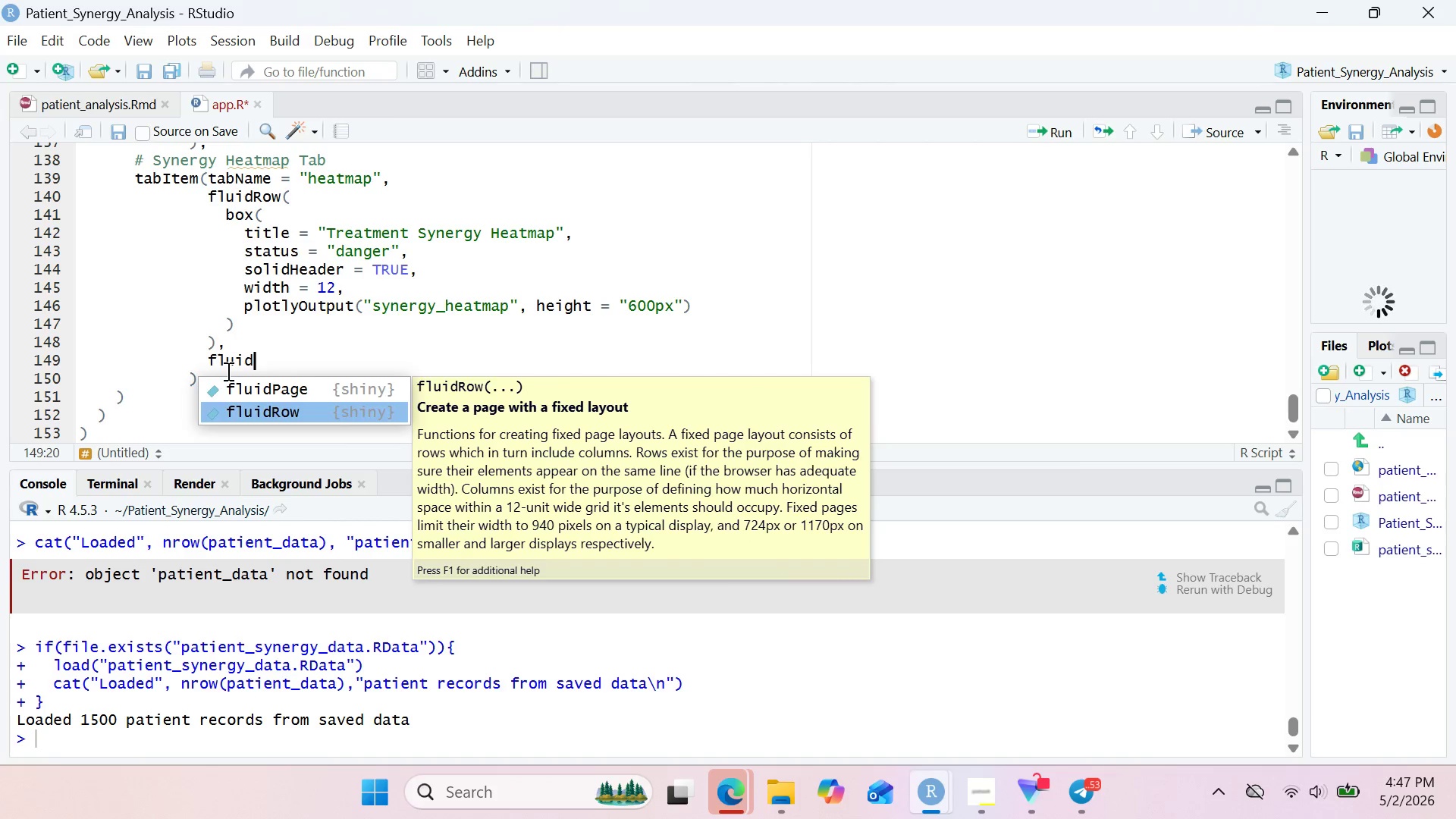 
key(Enter)
 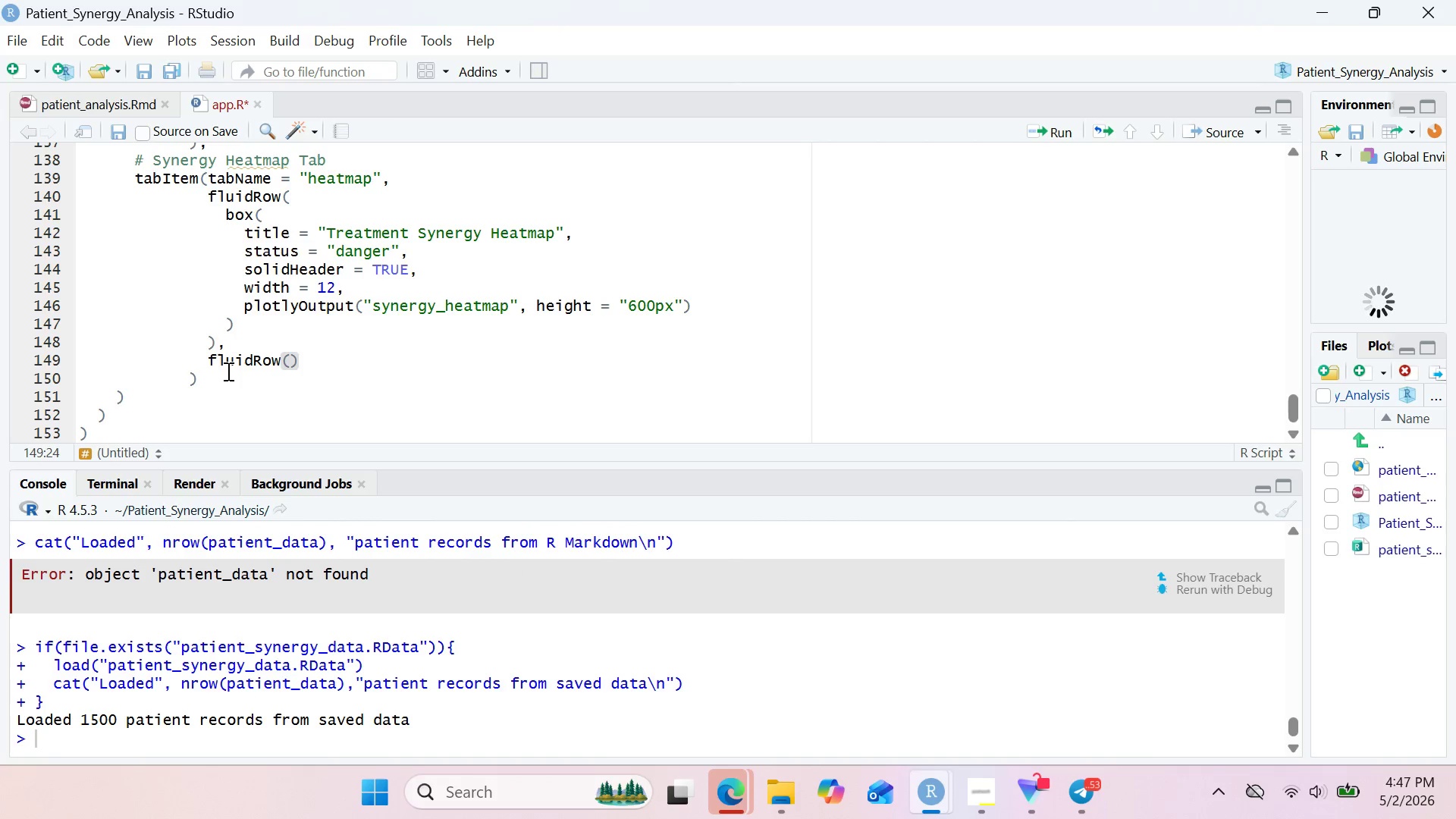 
key(Enter)
 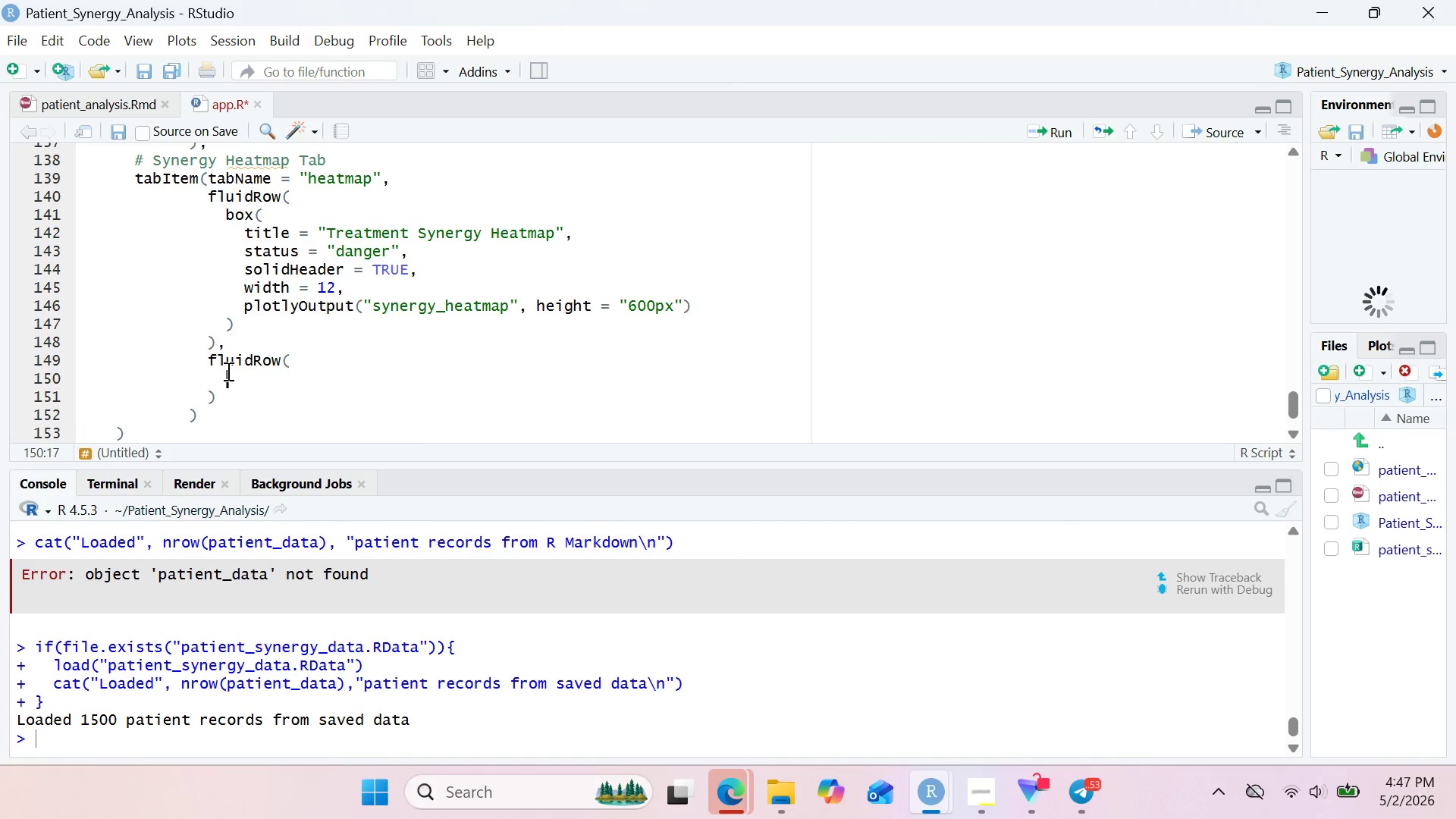 
type(box()
 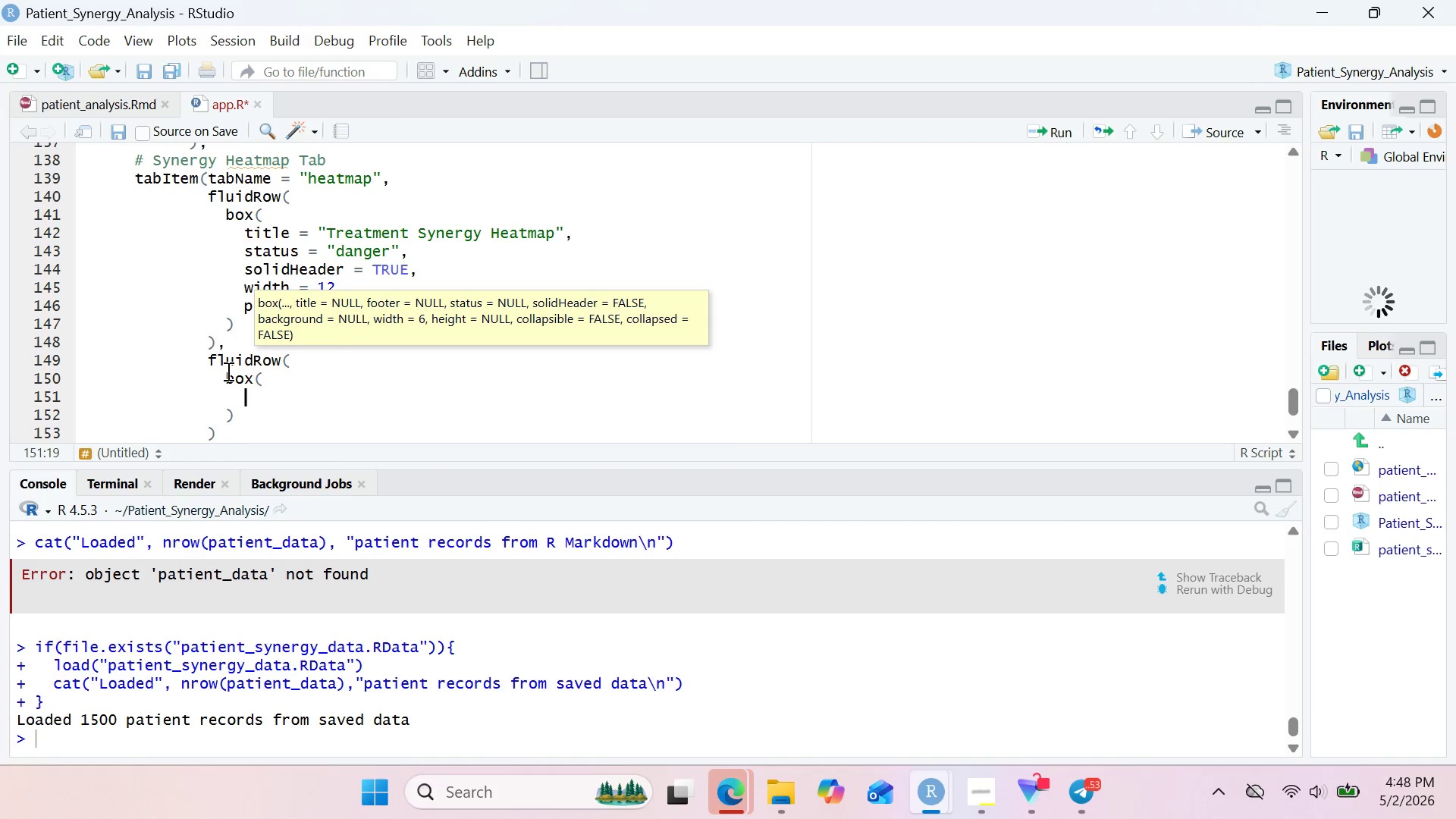 
 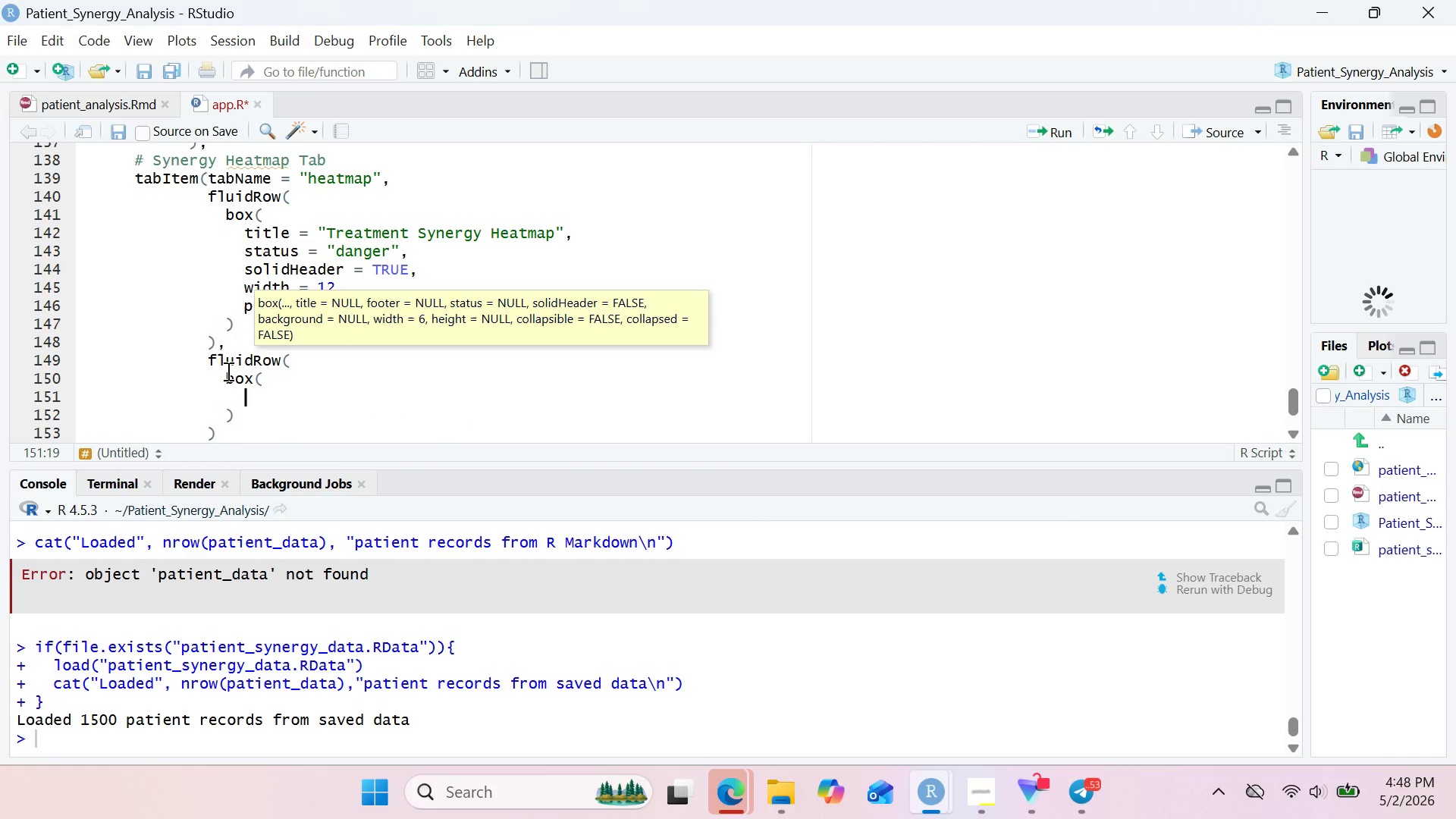 
key(Enter)
 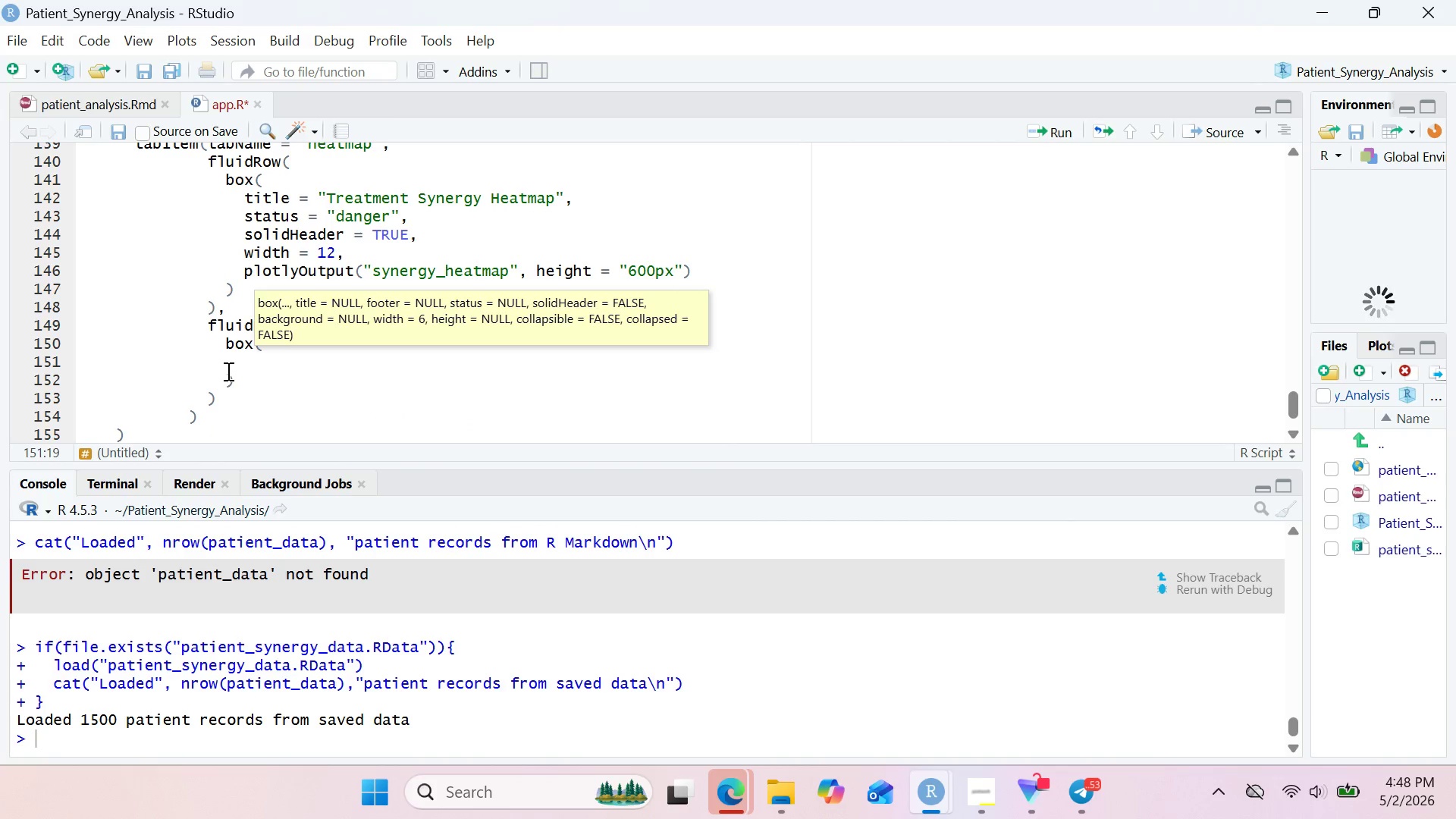 
type(title = "#D s)
key(Backspace)
type(Synergy Visualization)
 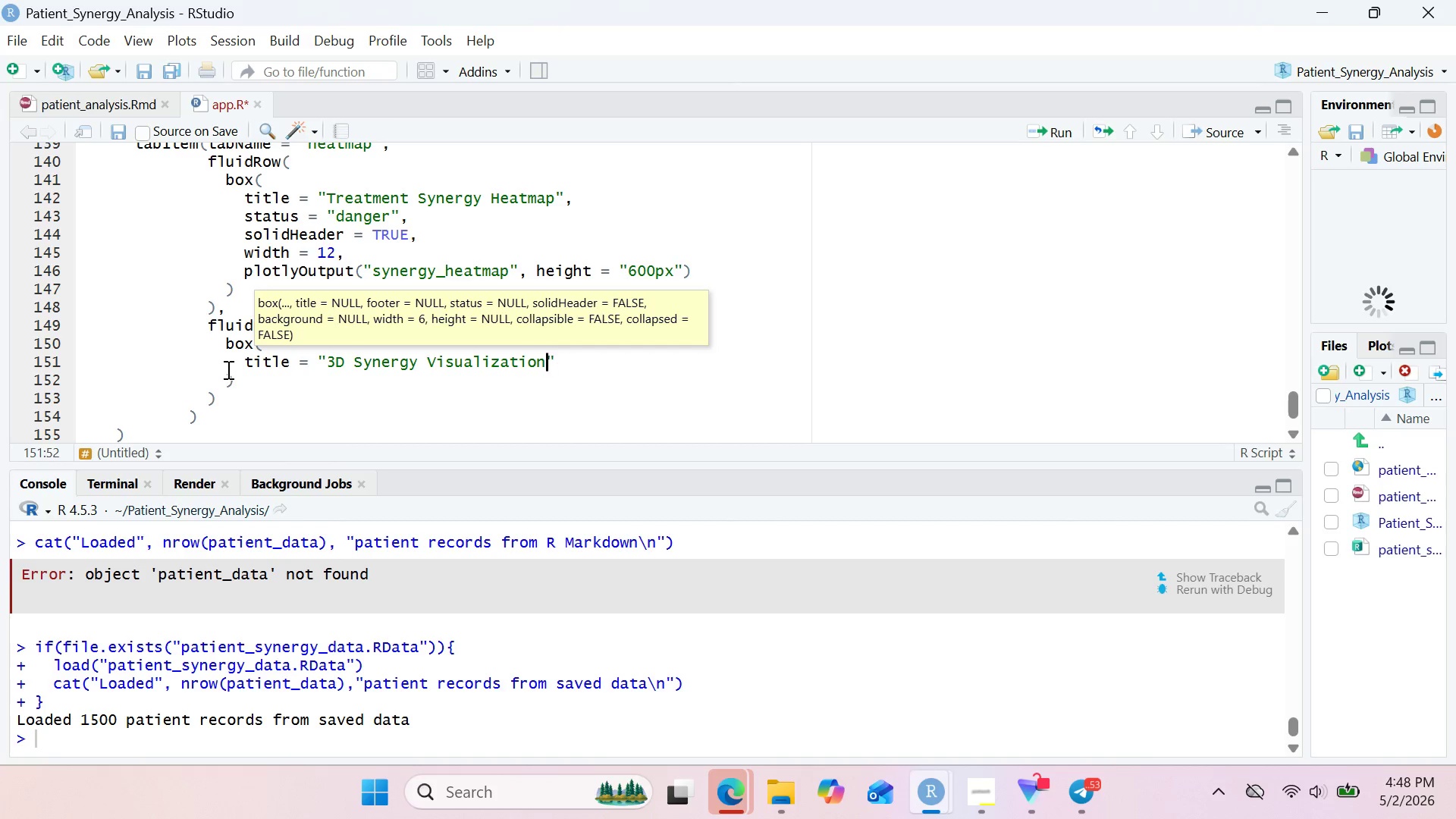 
key(ArrowRight)
 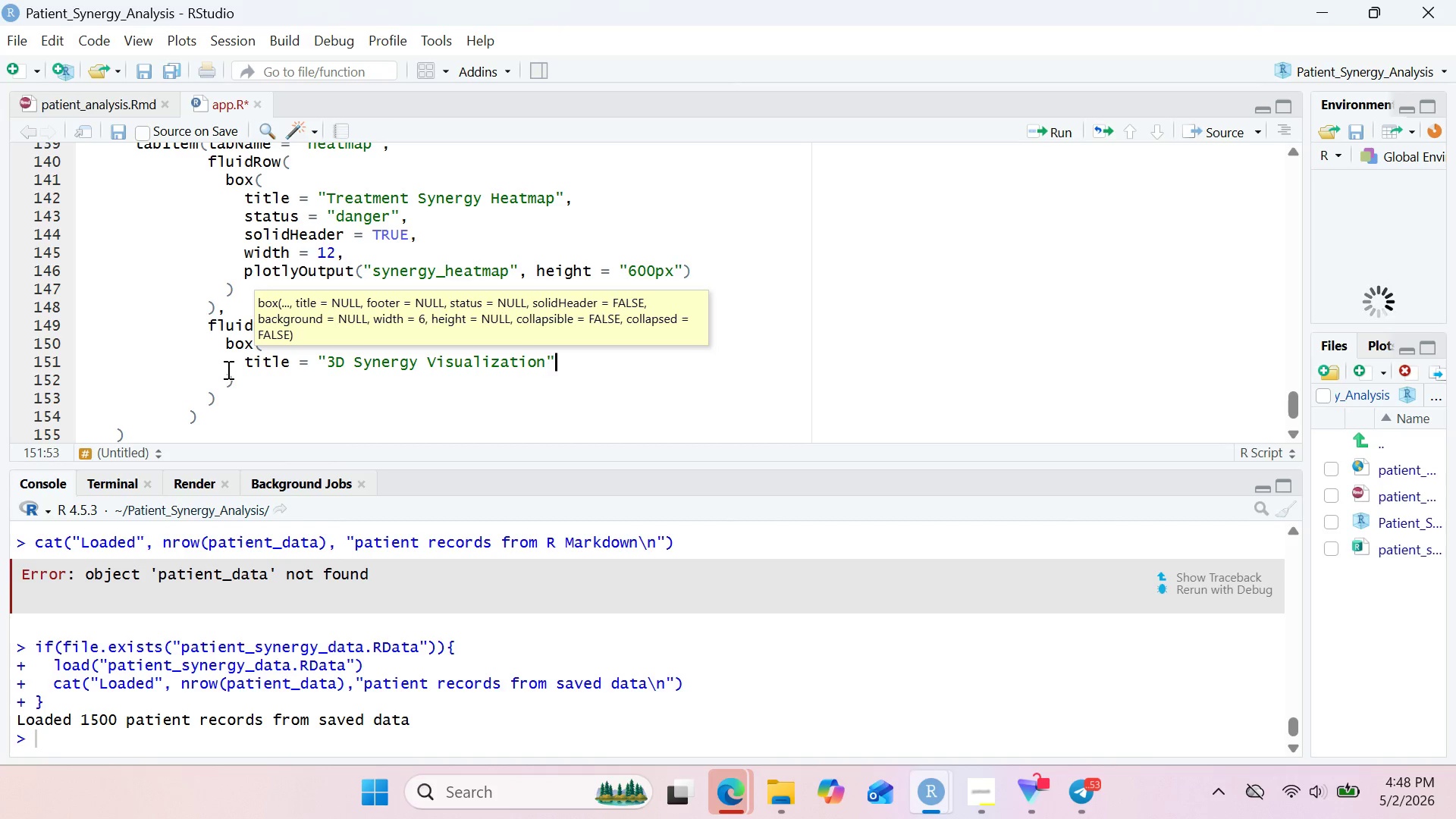 
key(Comma)
 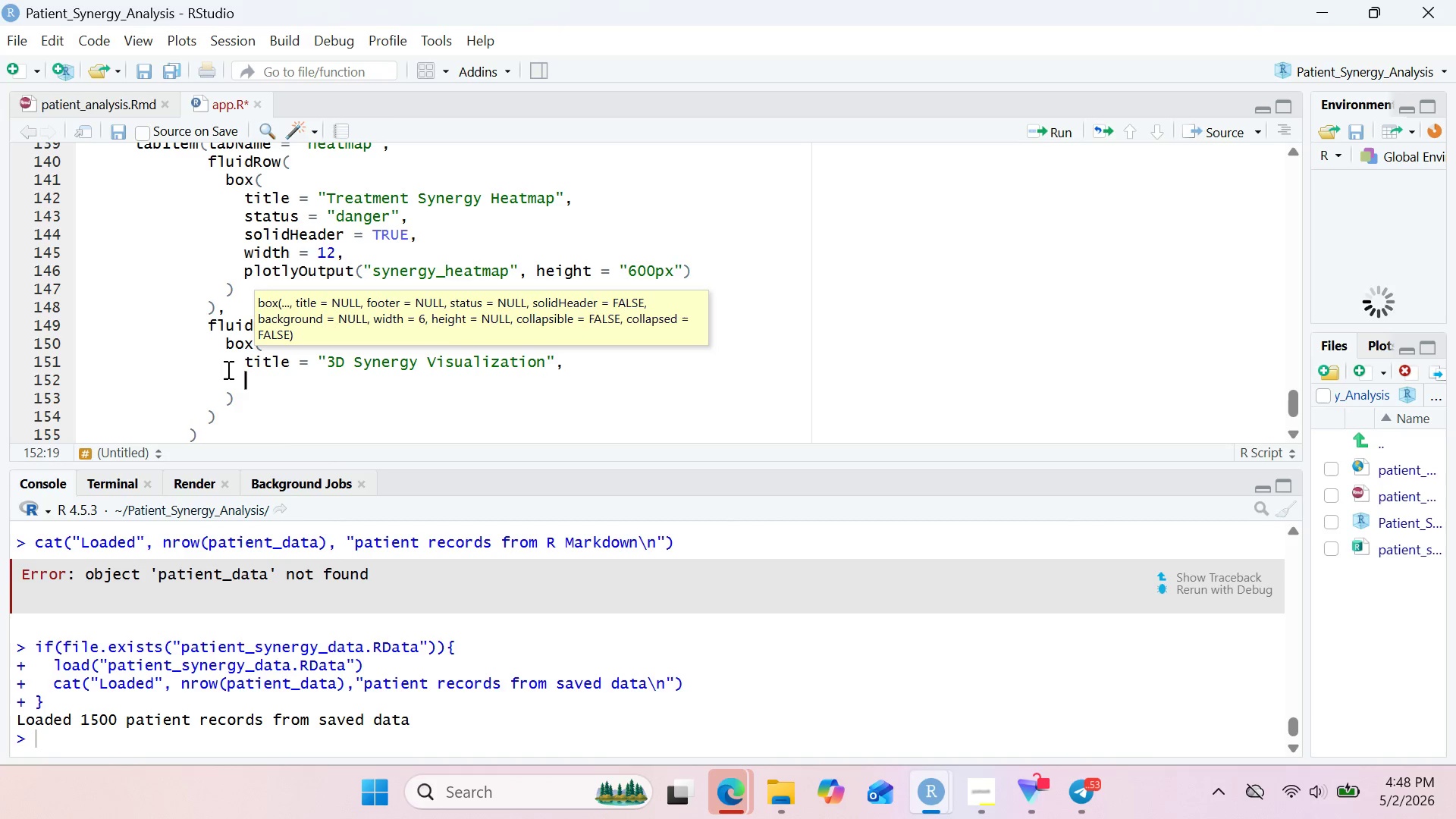 
key(Enter)
 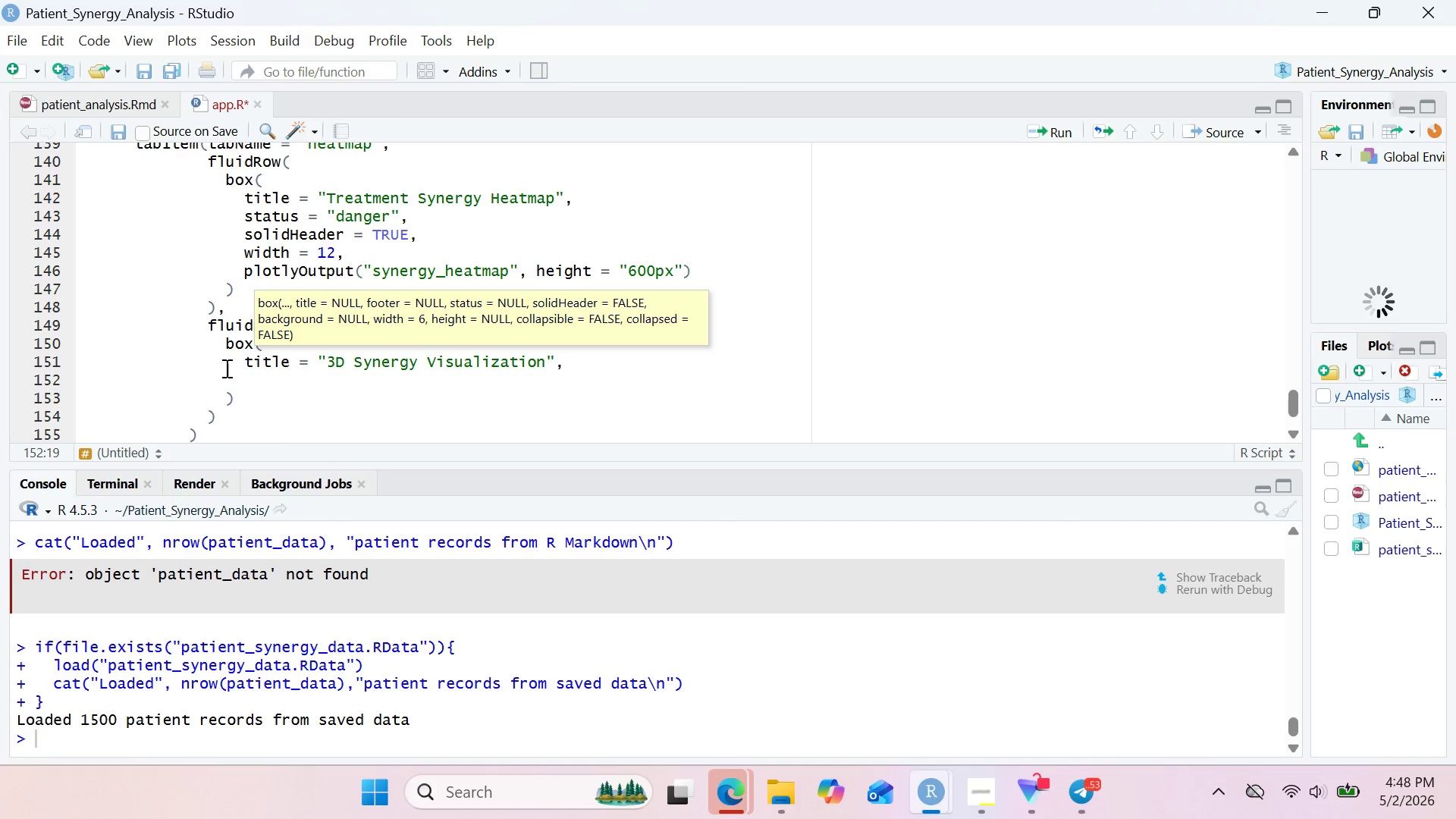 
type(d)
key(Backspace)
type(status = "info)
 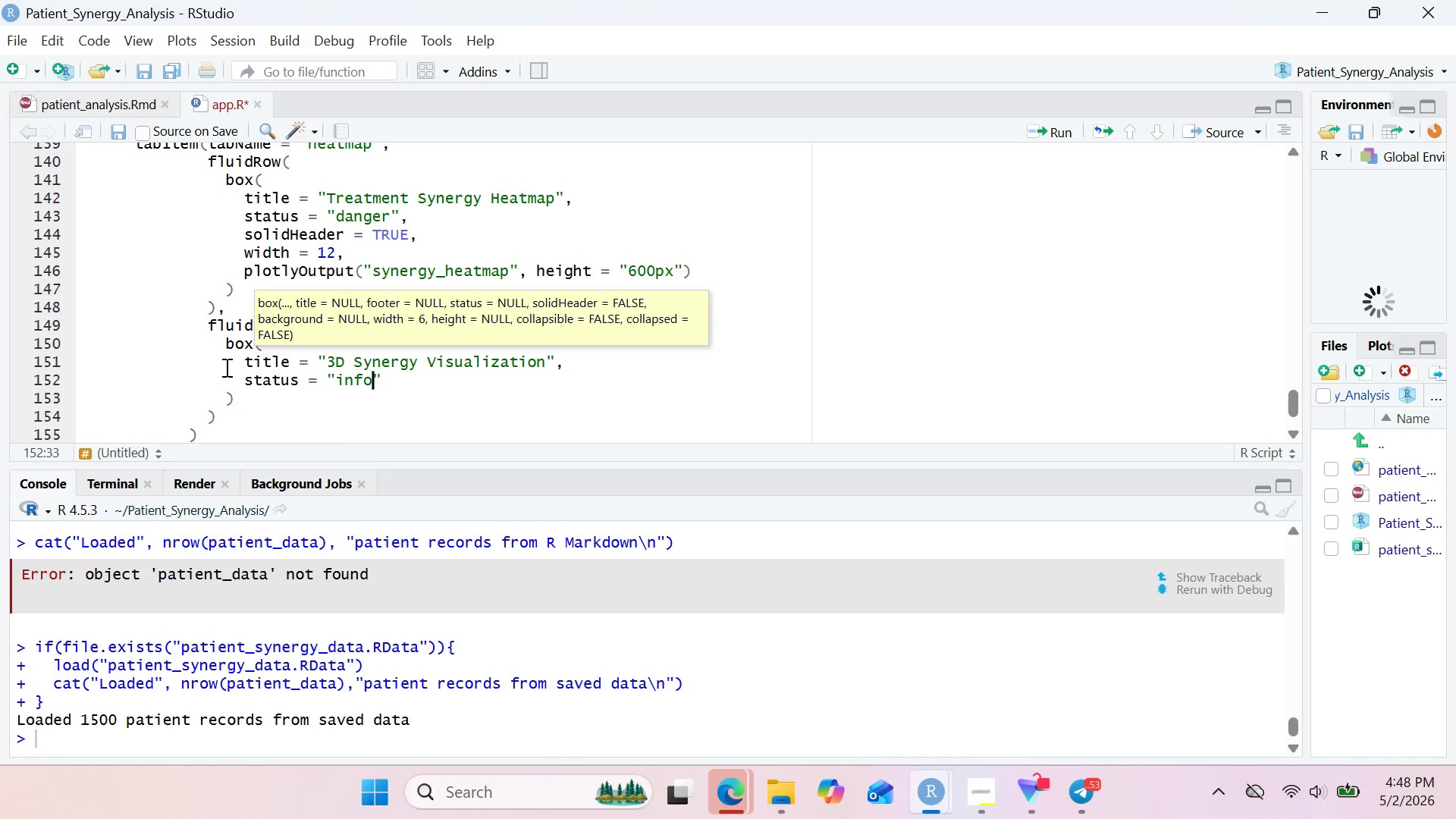 
key(ArrowRight)
 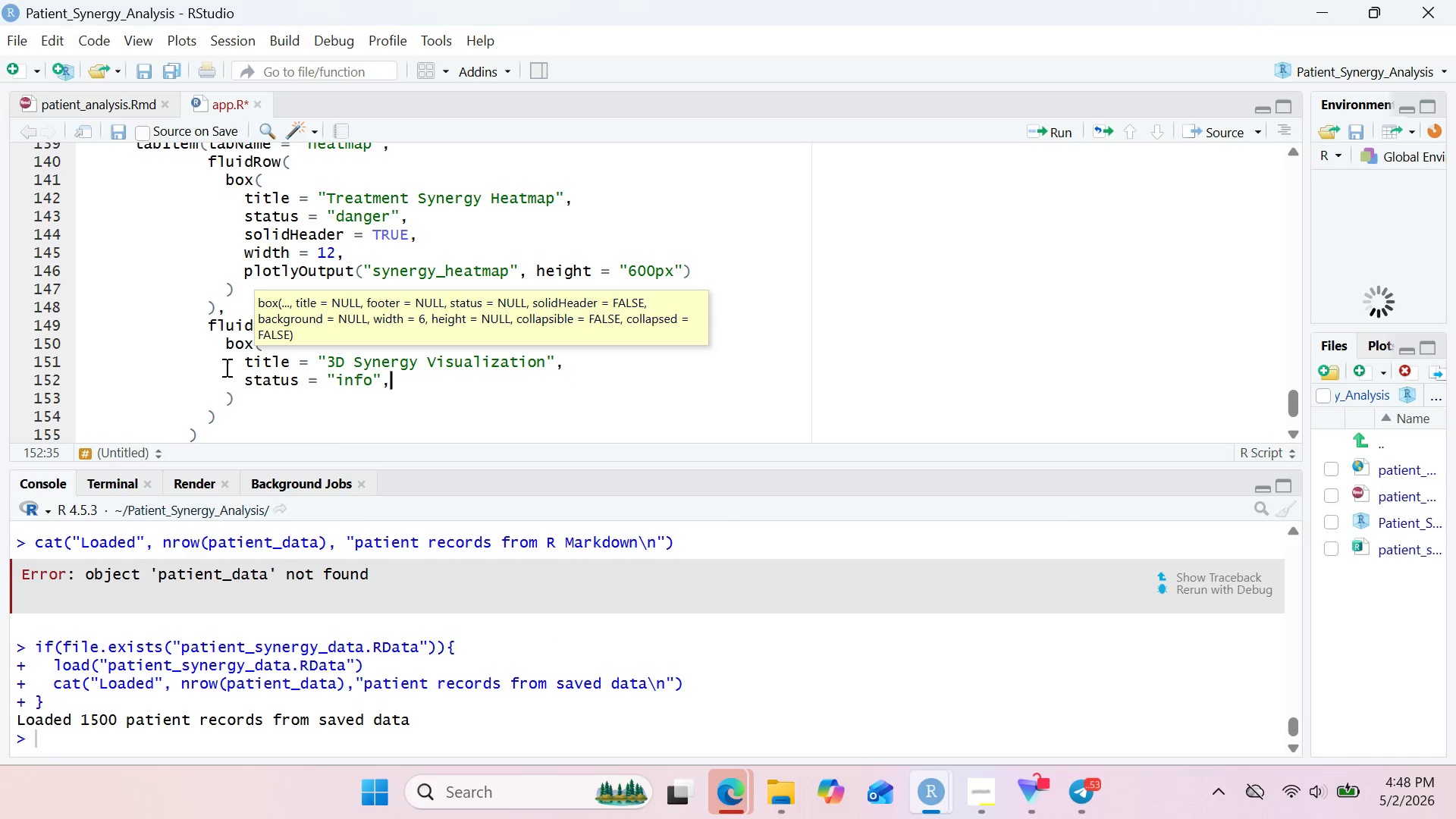 
key(Comma)
 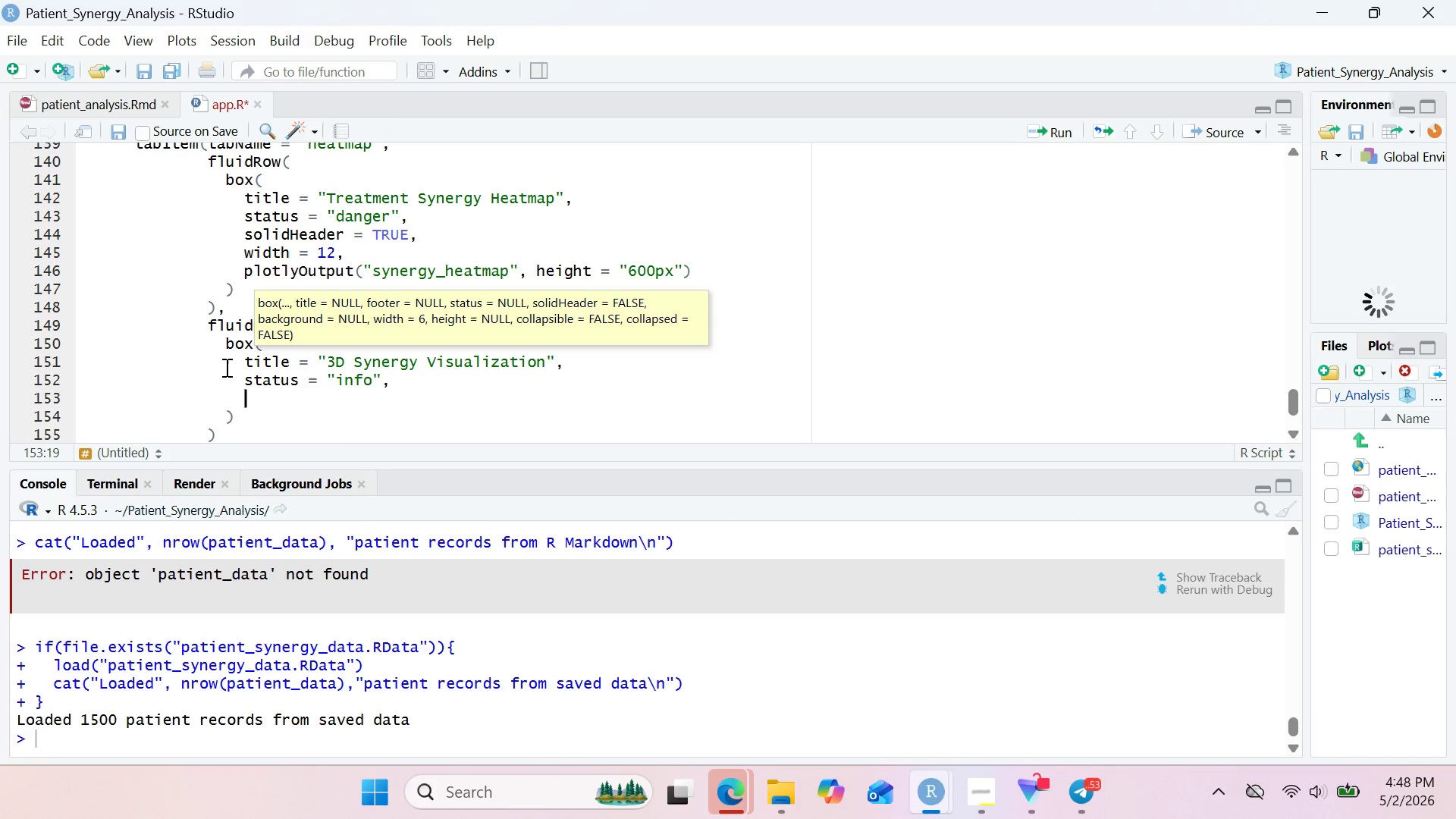 
key(Enter)
 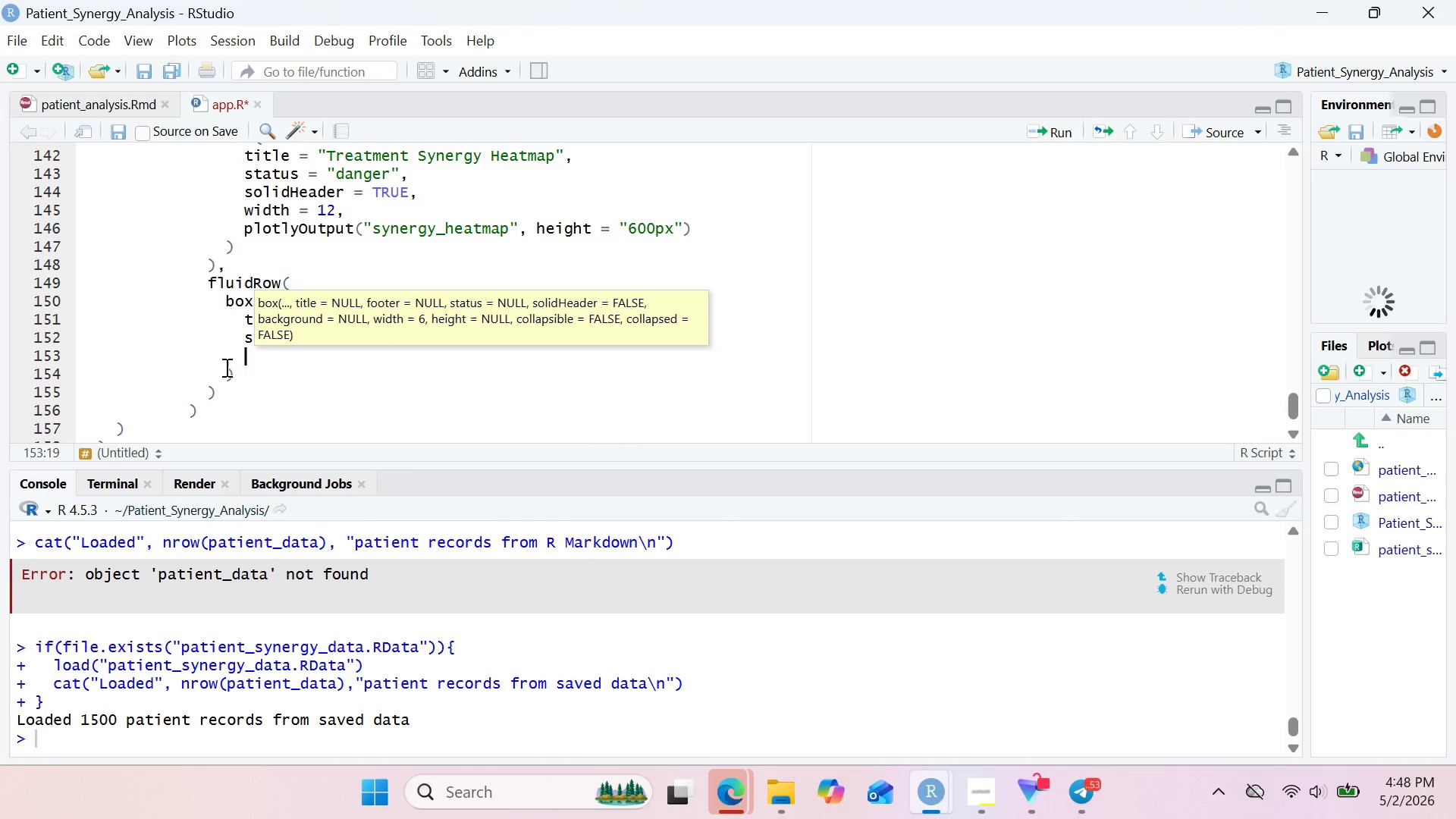 
type(sol)
 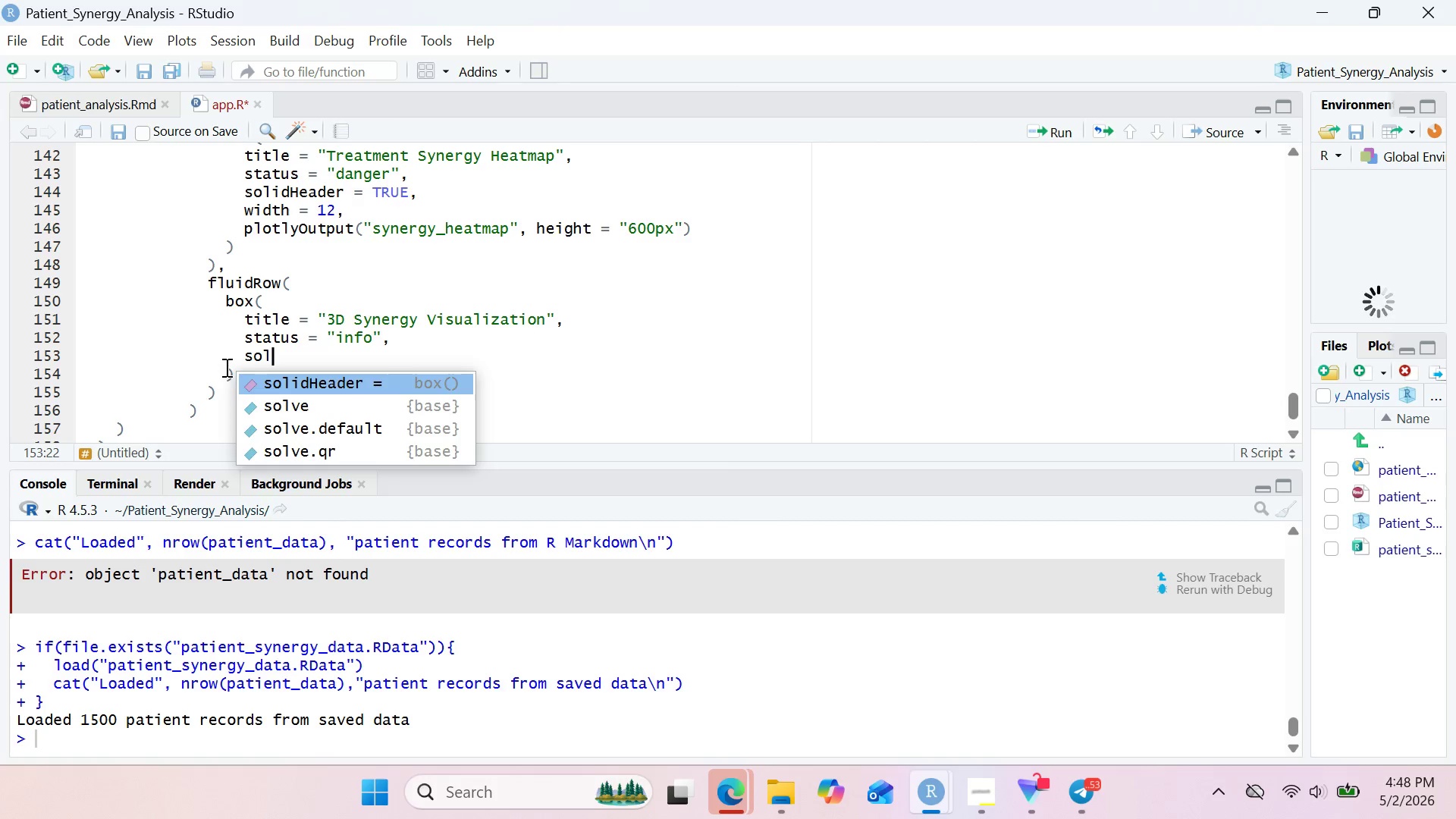 
key(Enter)
 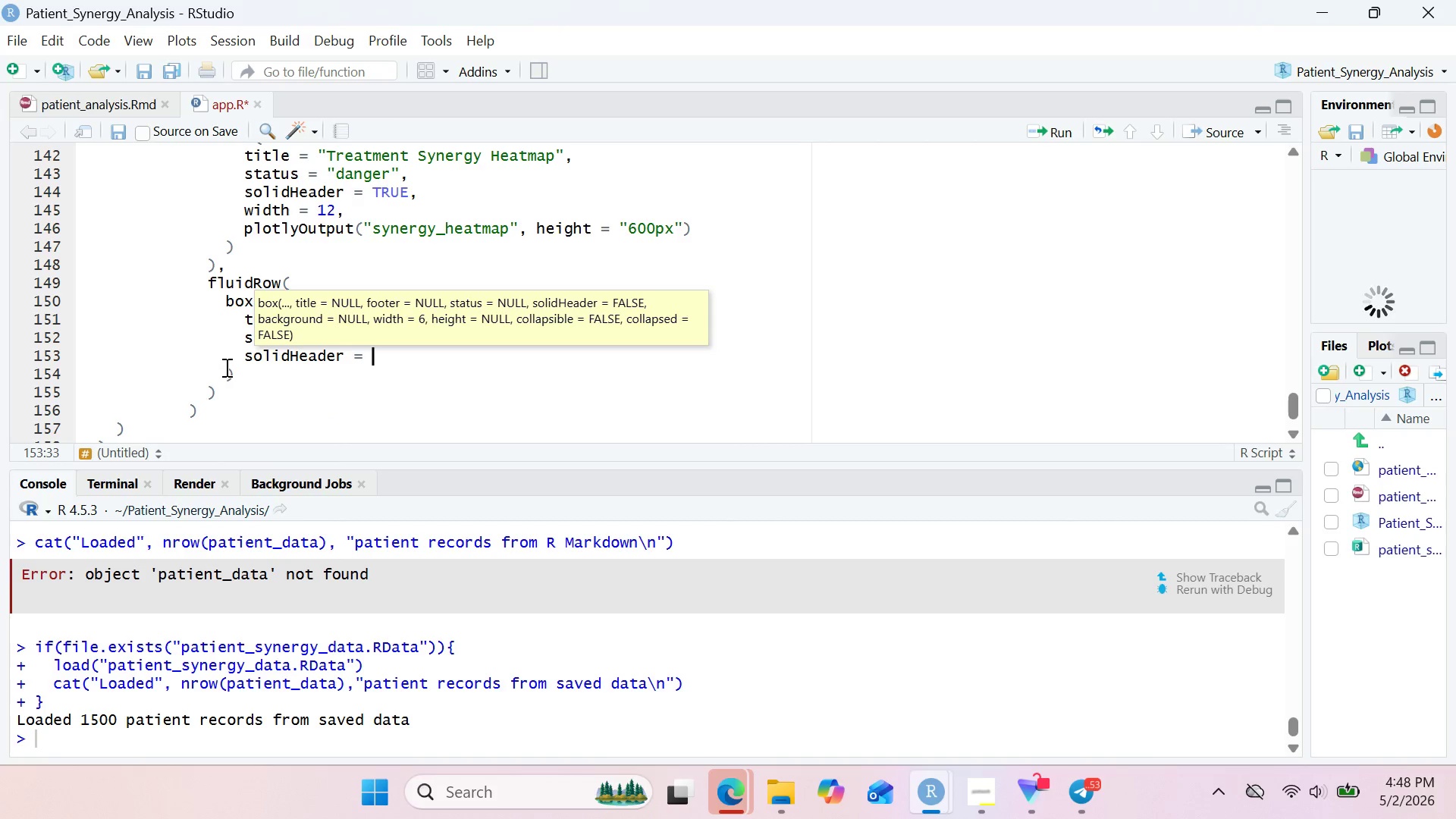 
type(TRUE,)
 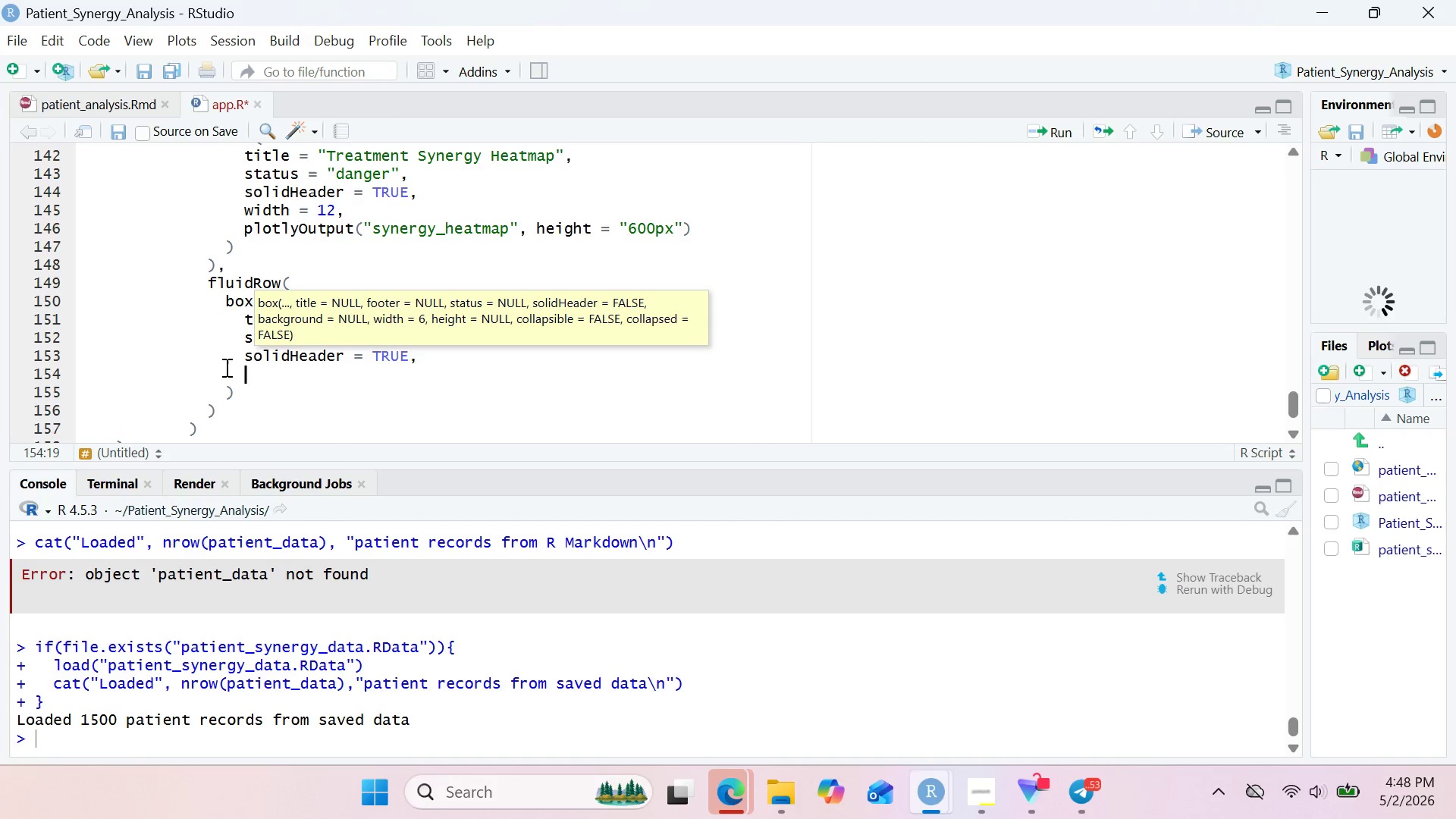 
key(Enter)
 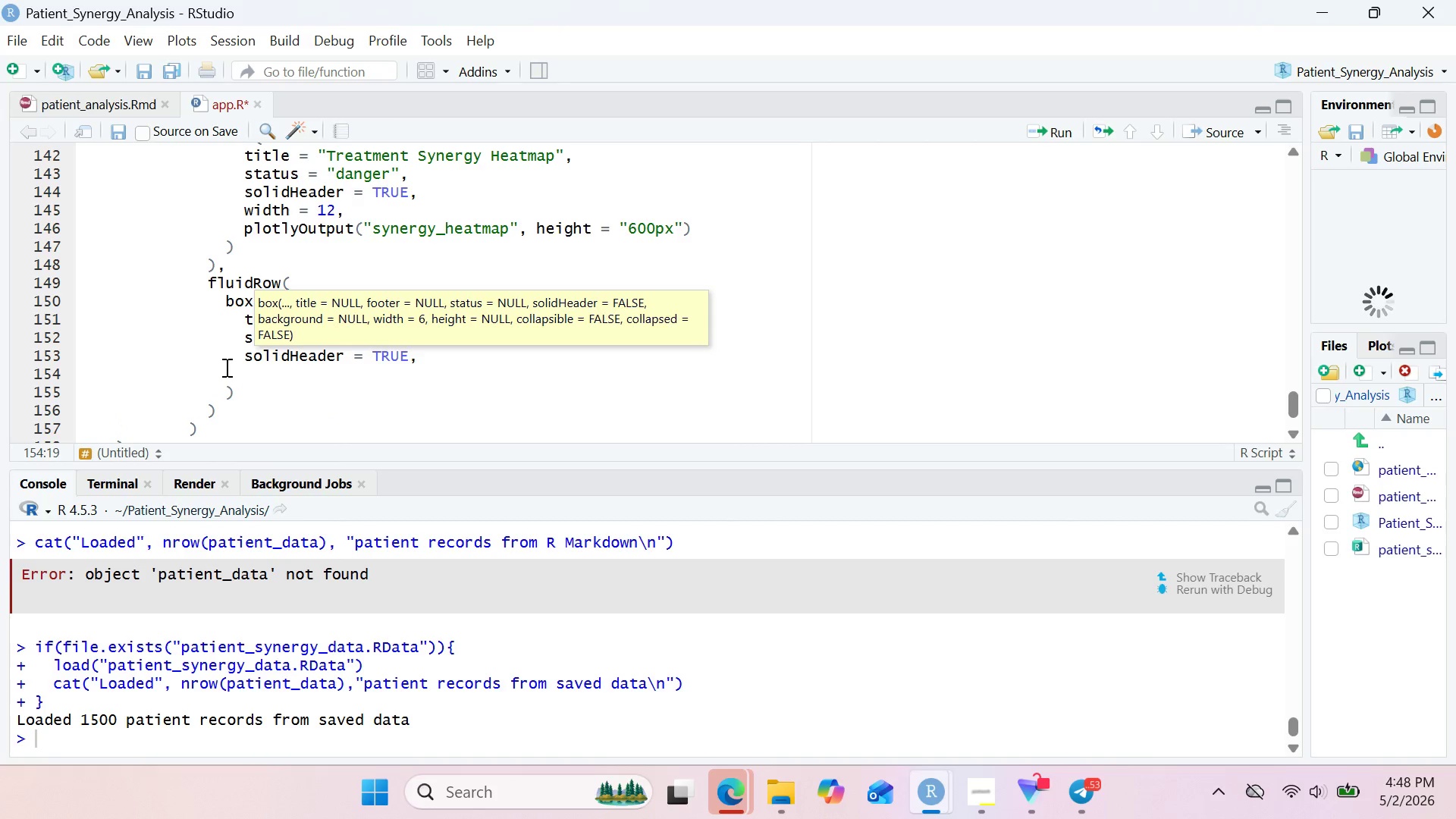 
type(width = 12,)
 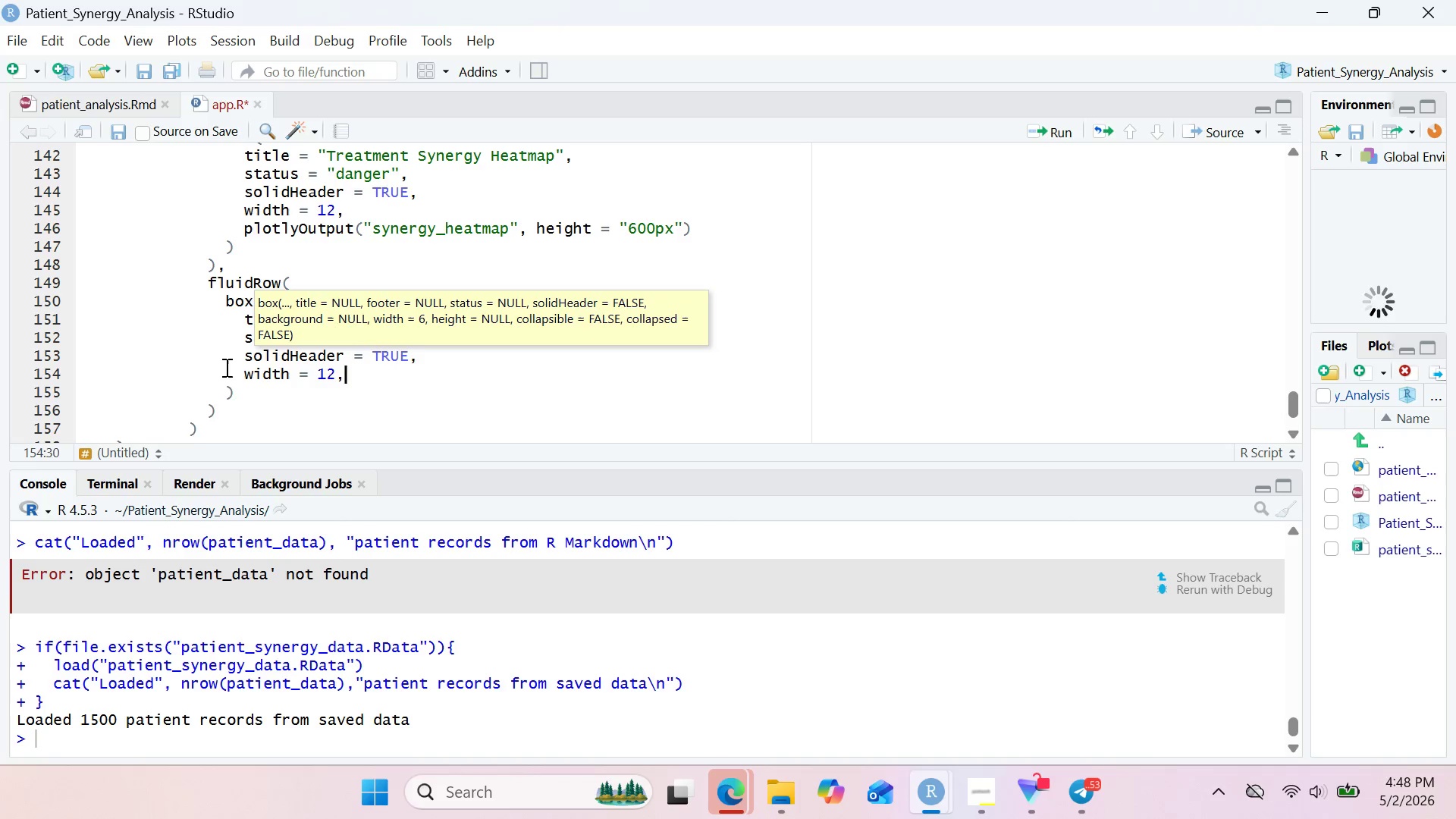 
key(Enter)
 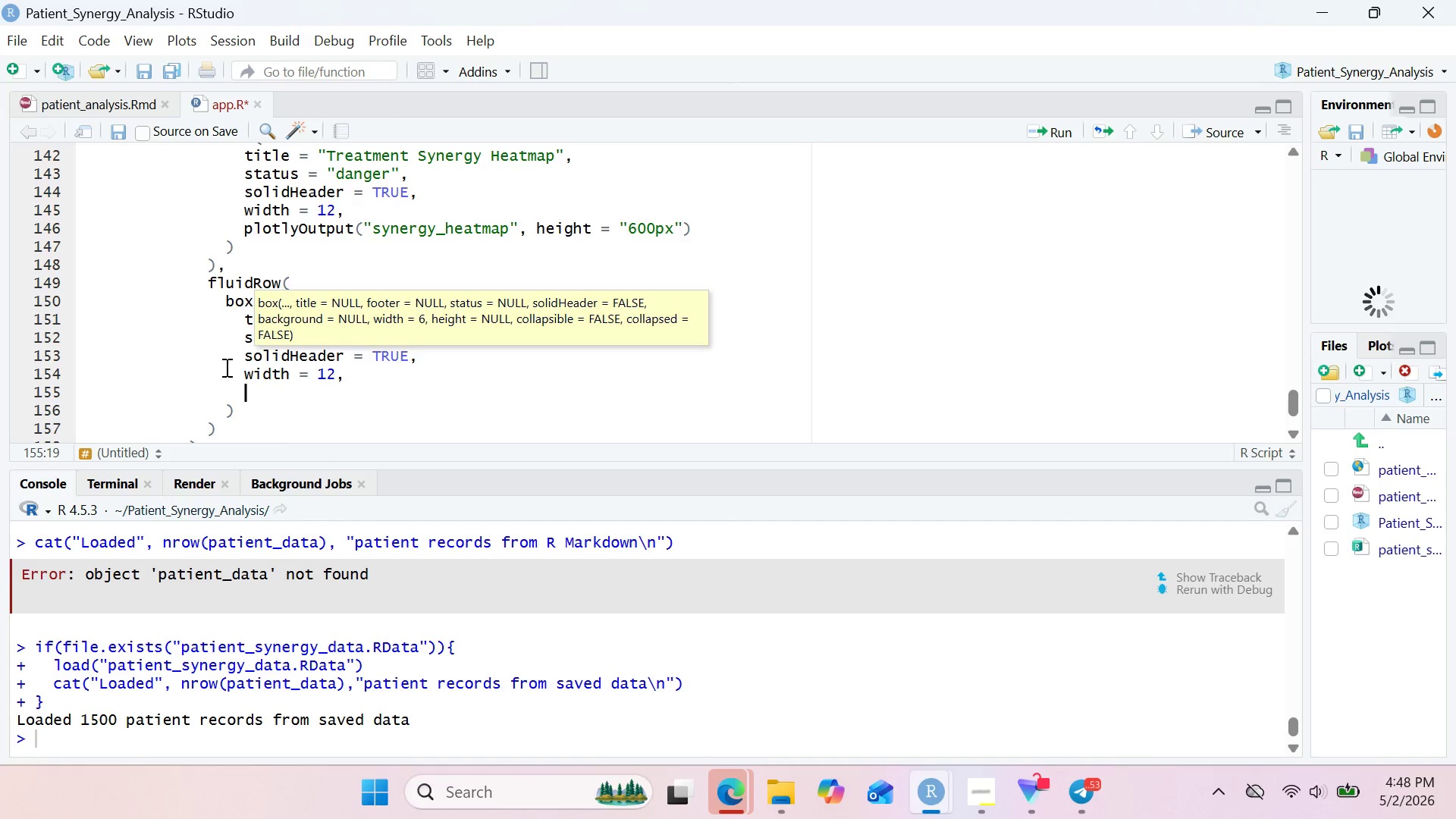 
type(plo)
 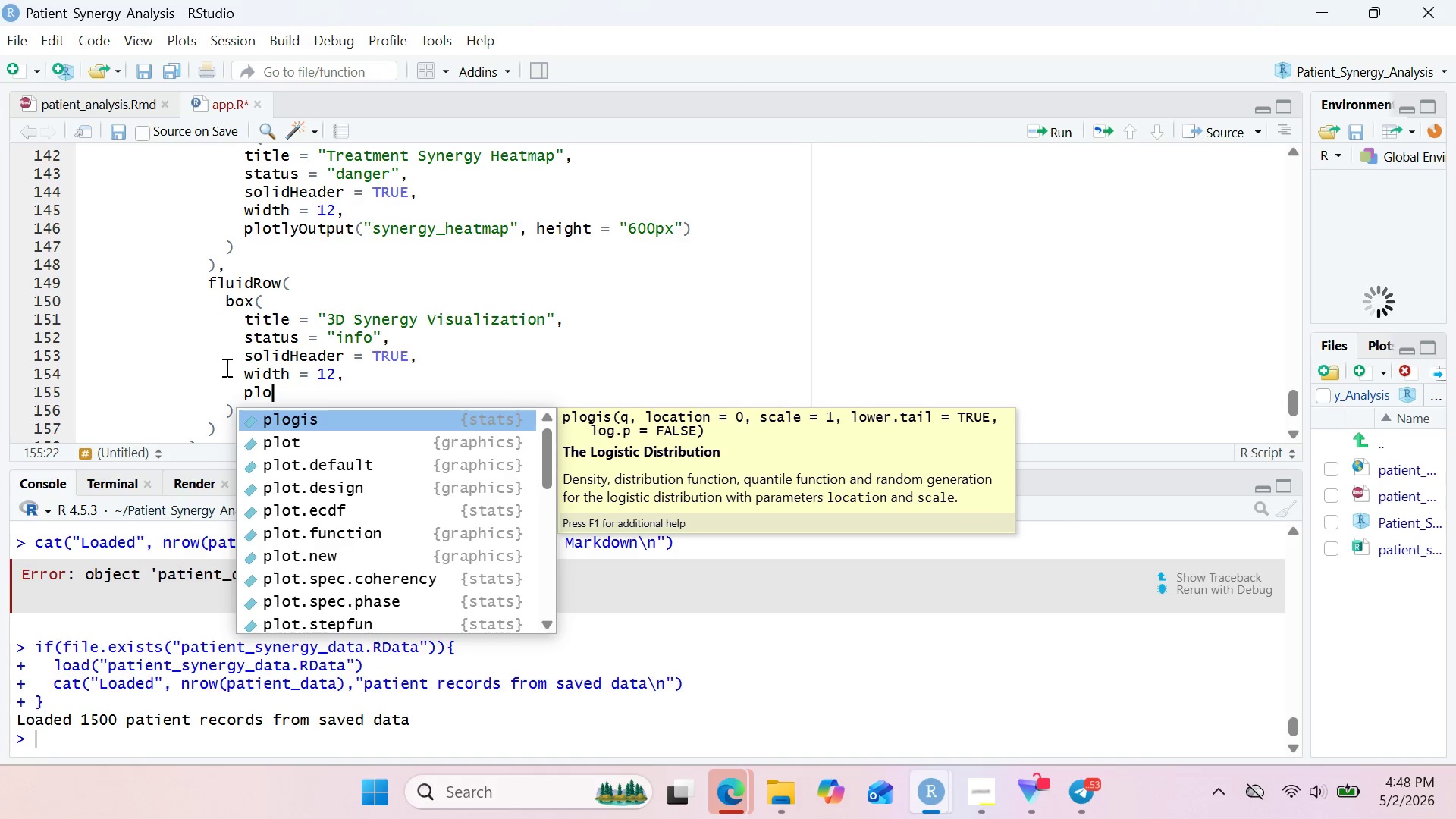 
type(tlyOut)
 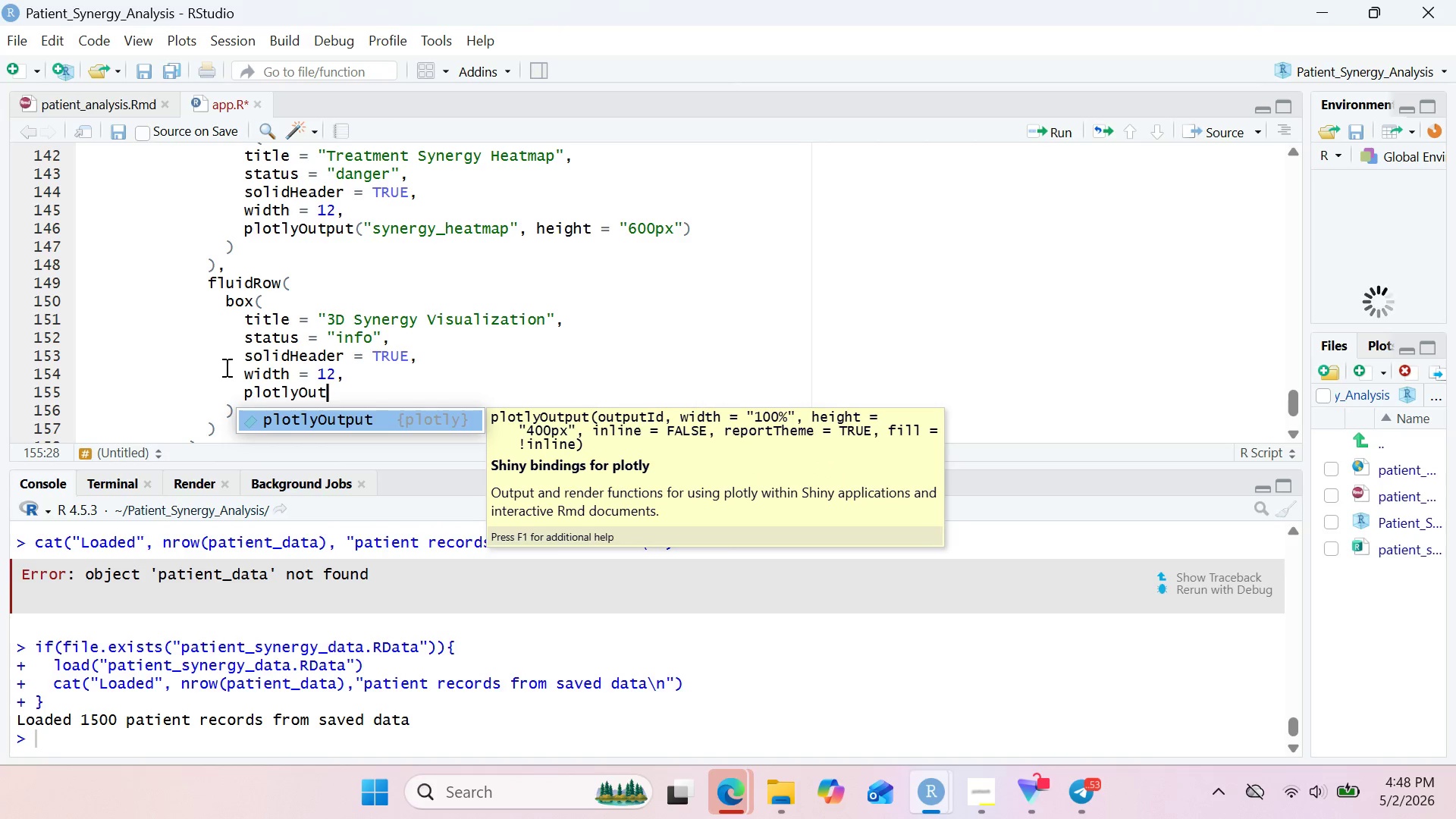 
key(Enter)
 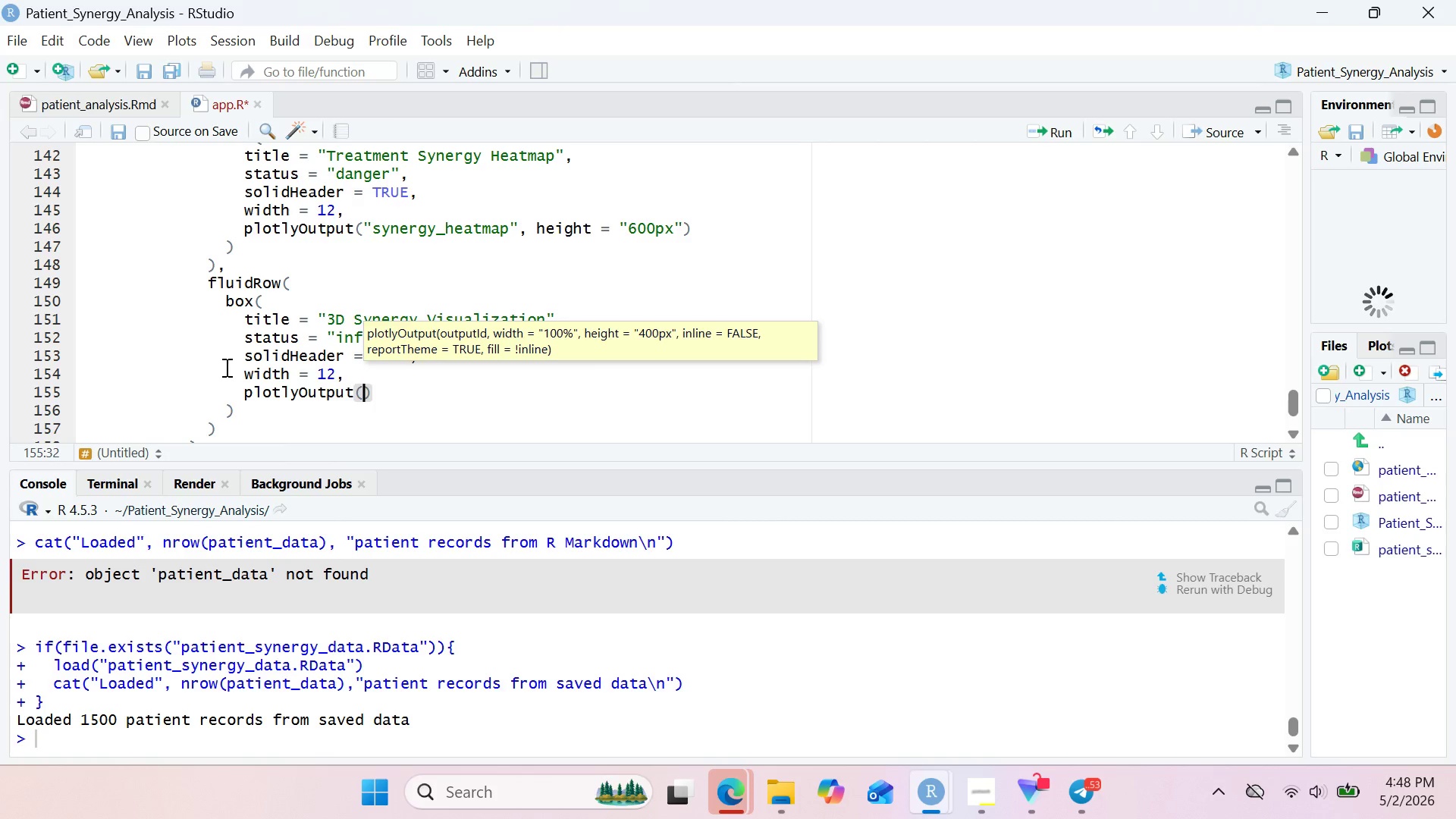 
type("synergy_3d)
 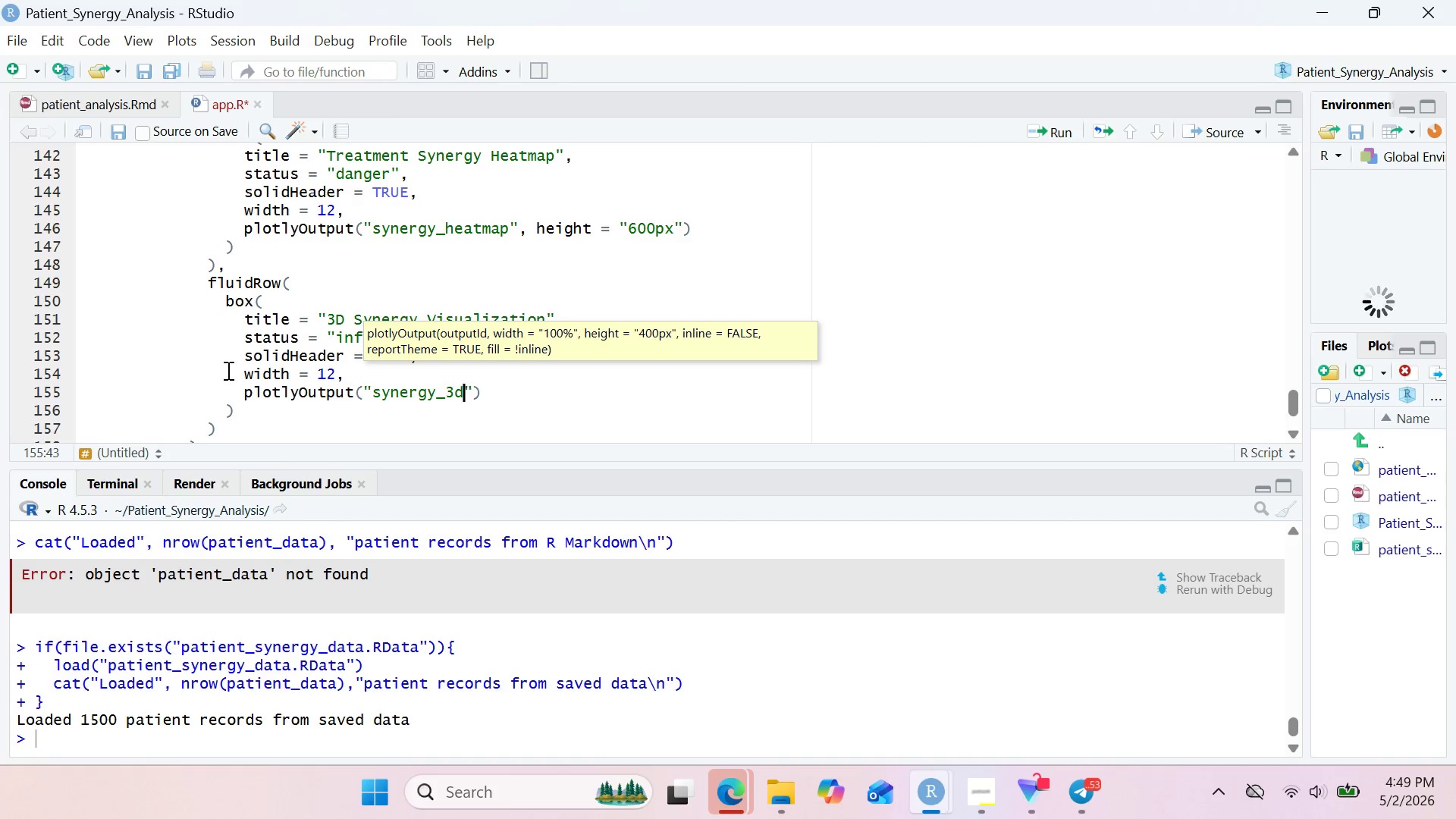 
key(ArrowRight)
 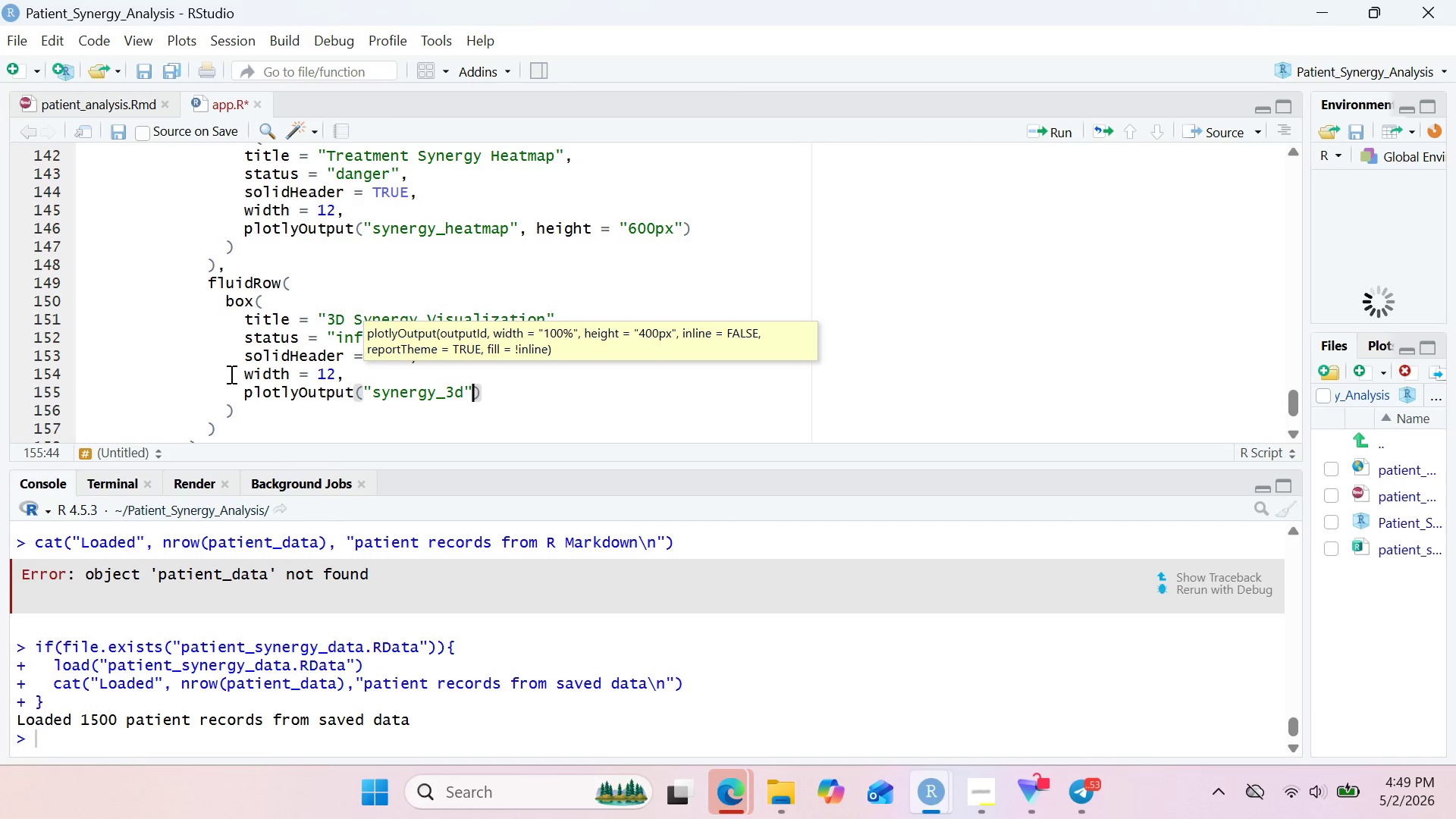 
type(, heigh)
 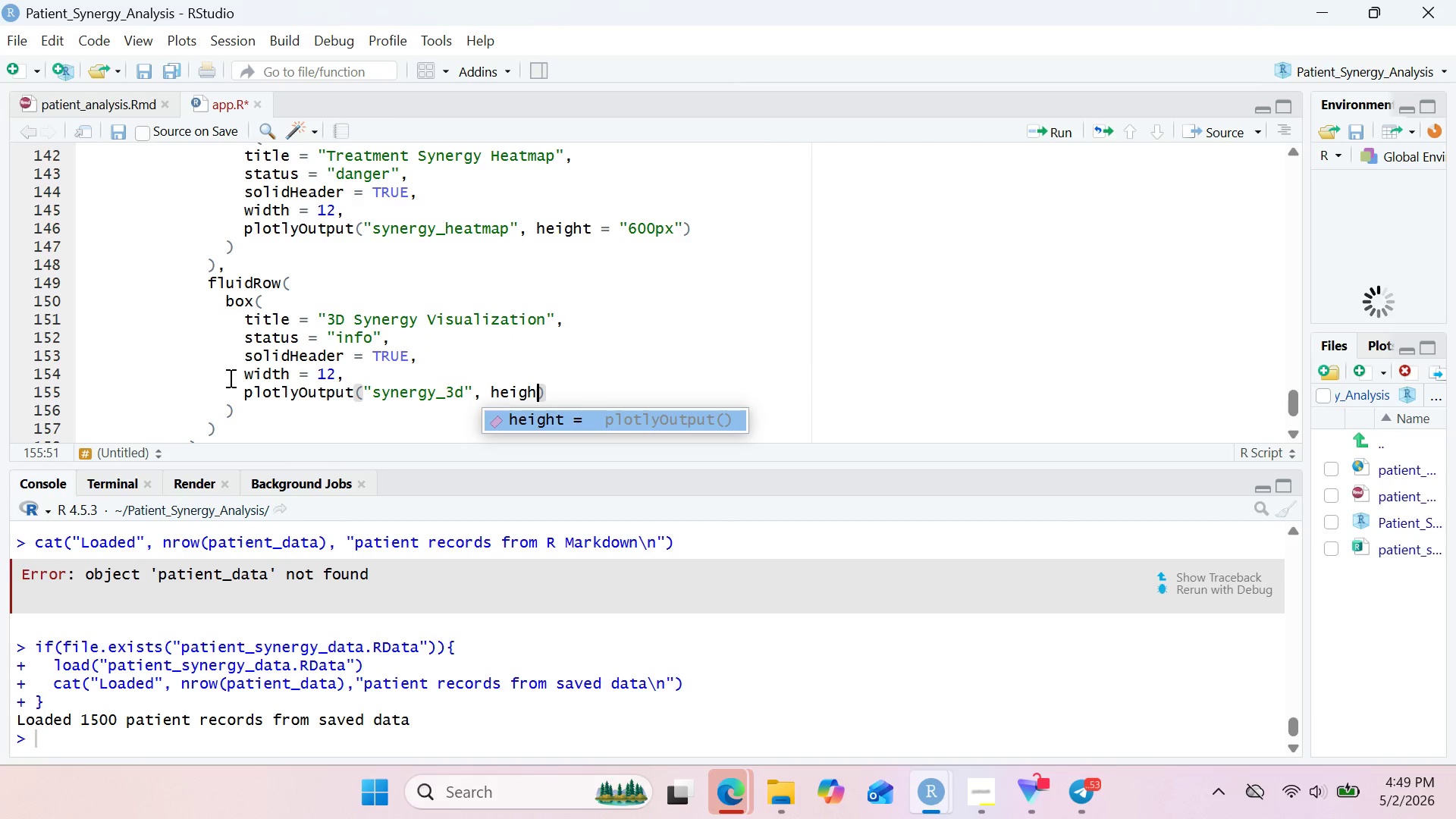 
key(Enter)
 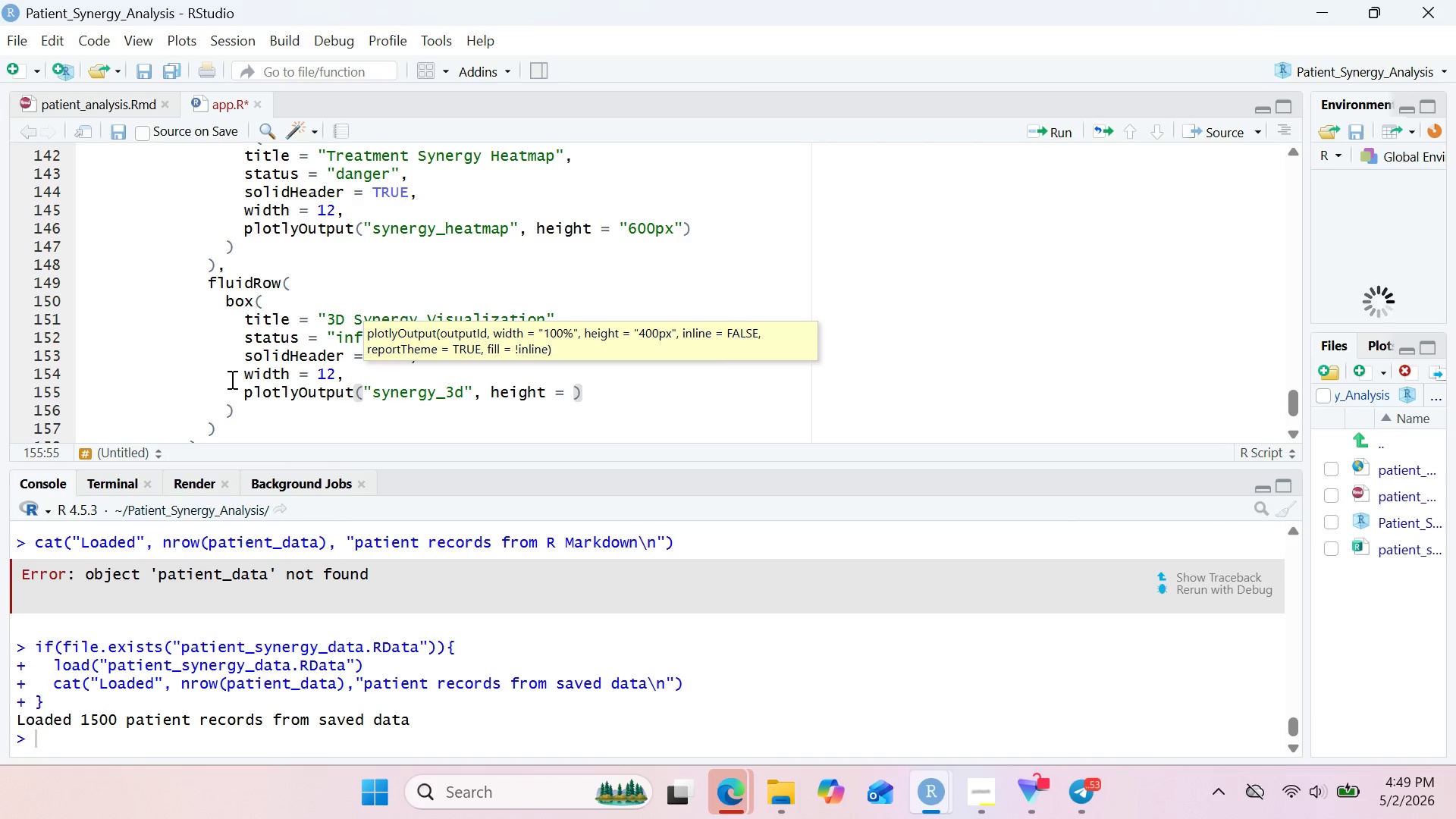 
type("500px)
 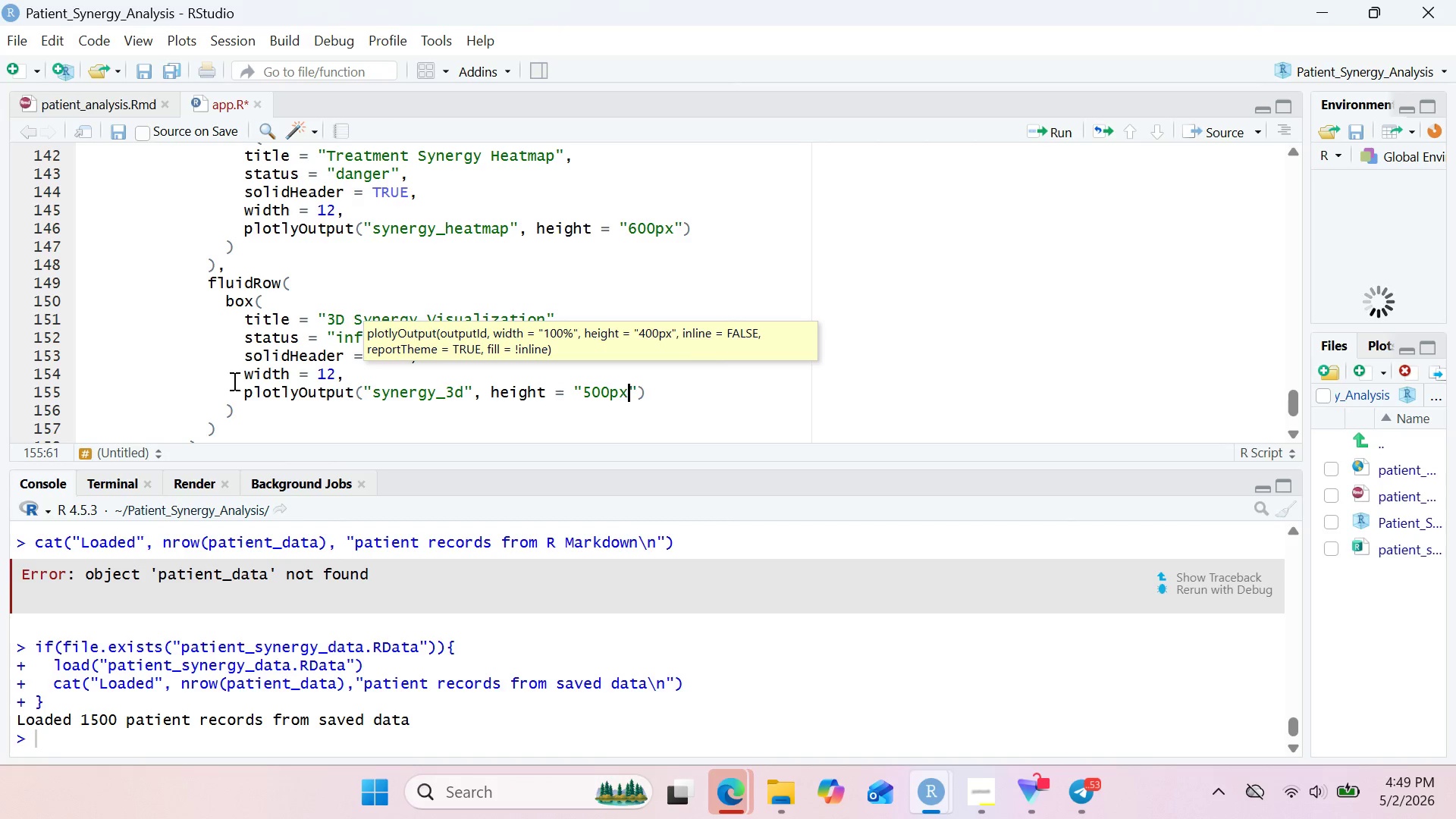 
key(ArrowRight)
 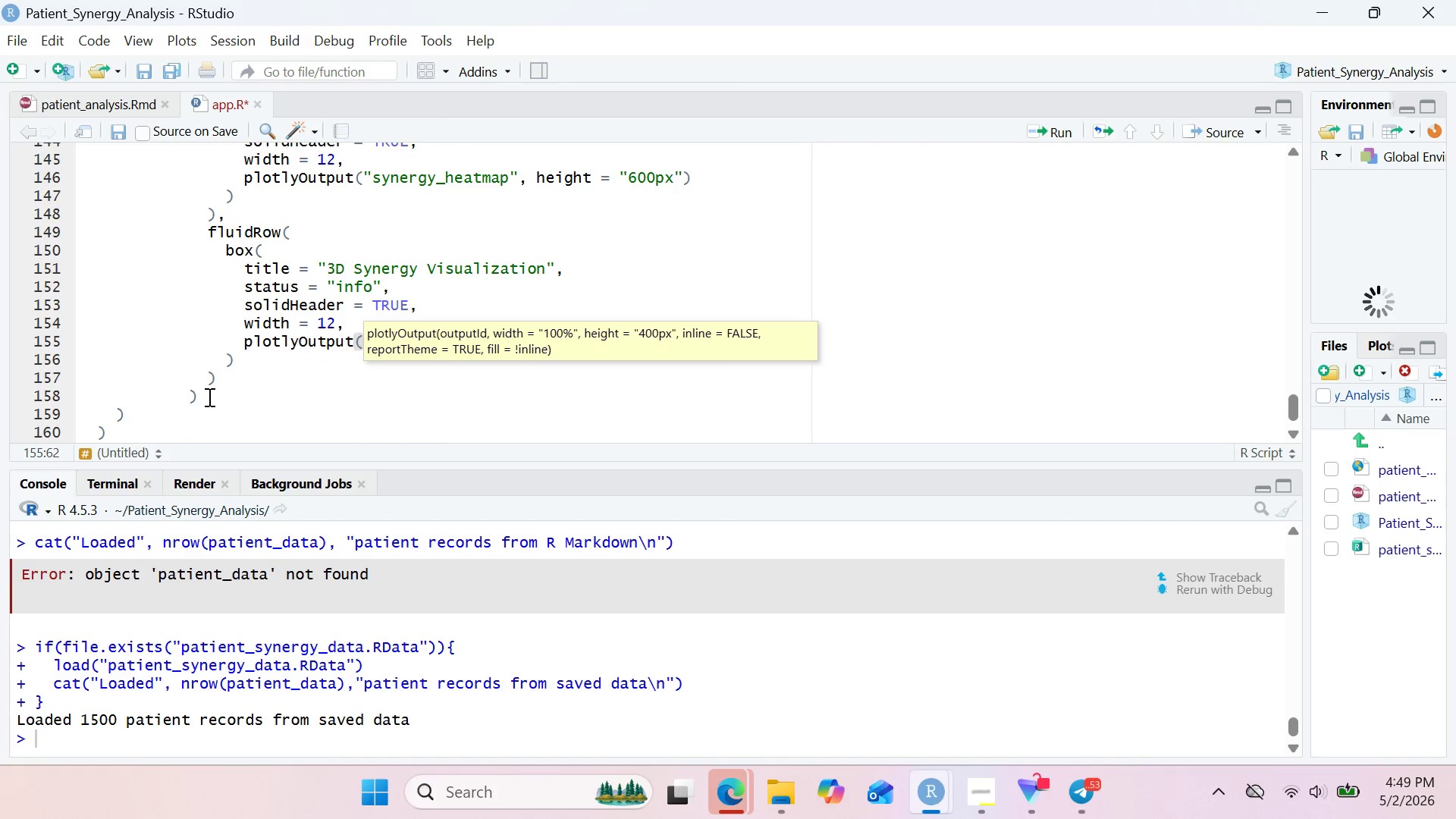 
left_click([208, 397])
 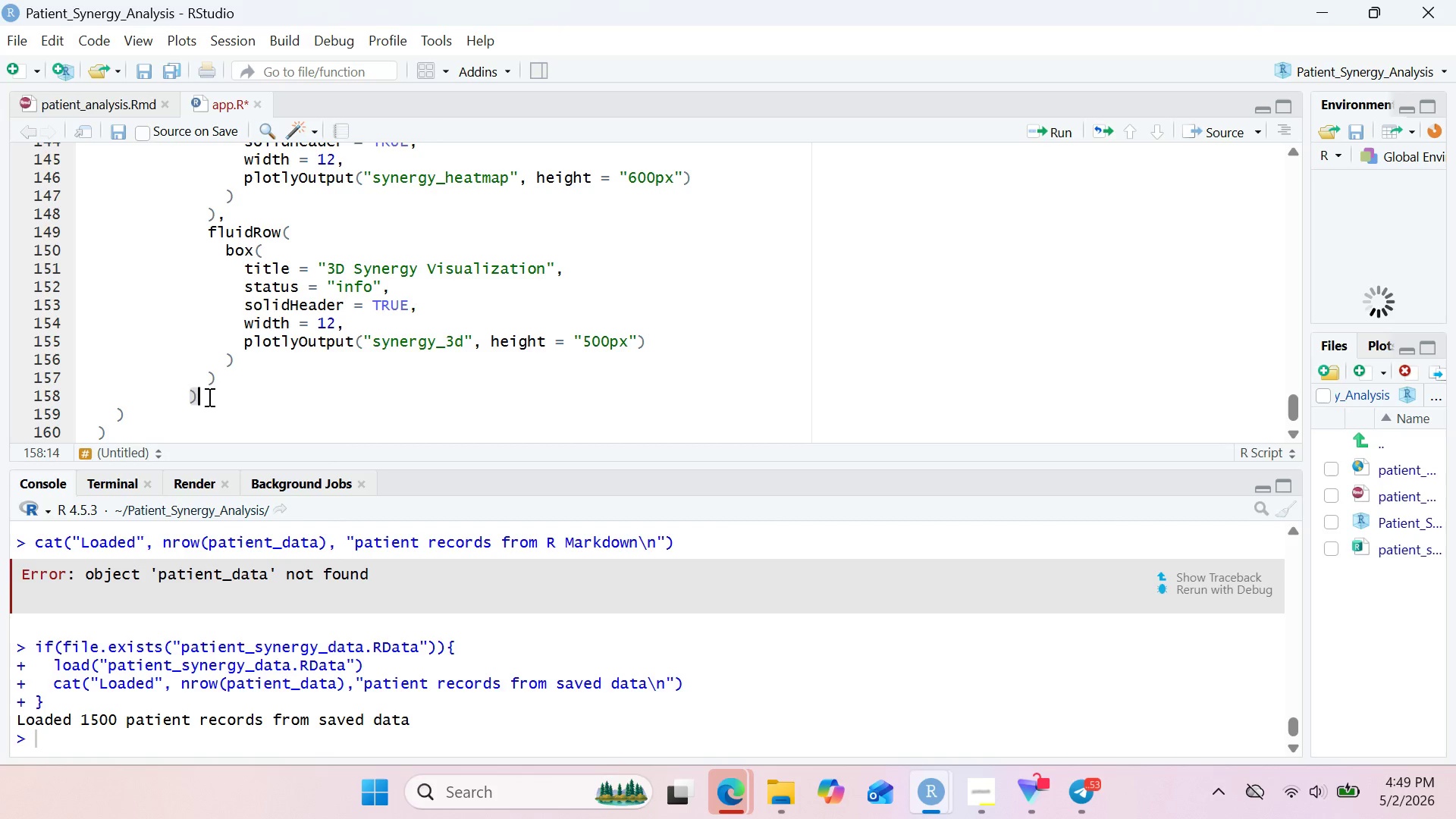 
key(Comma)
 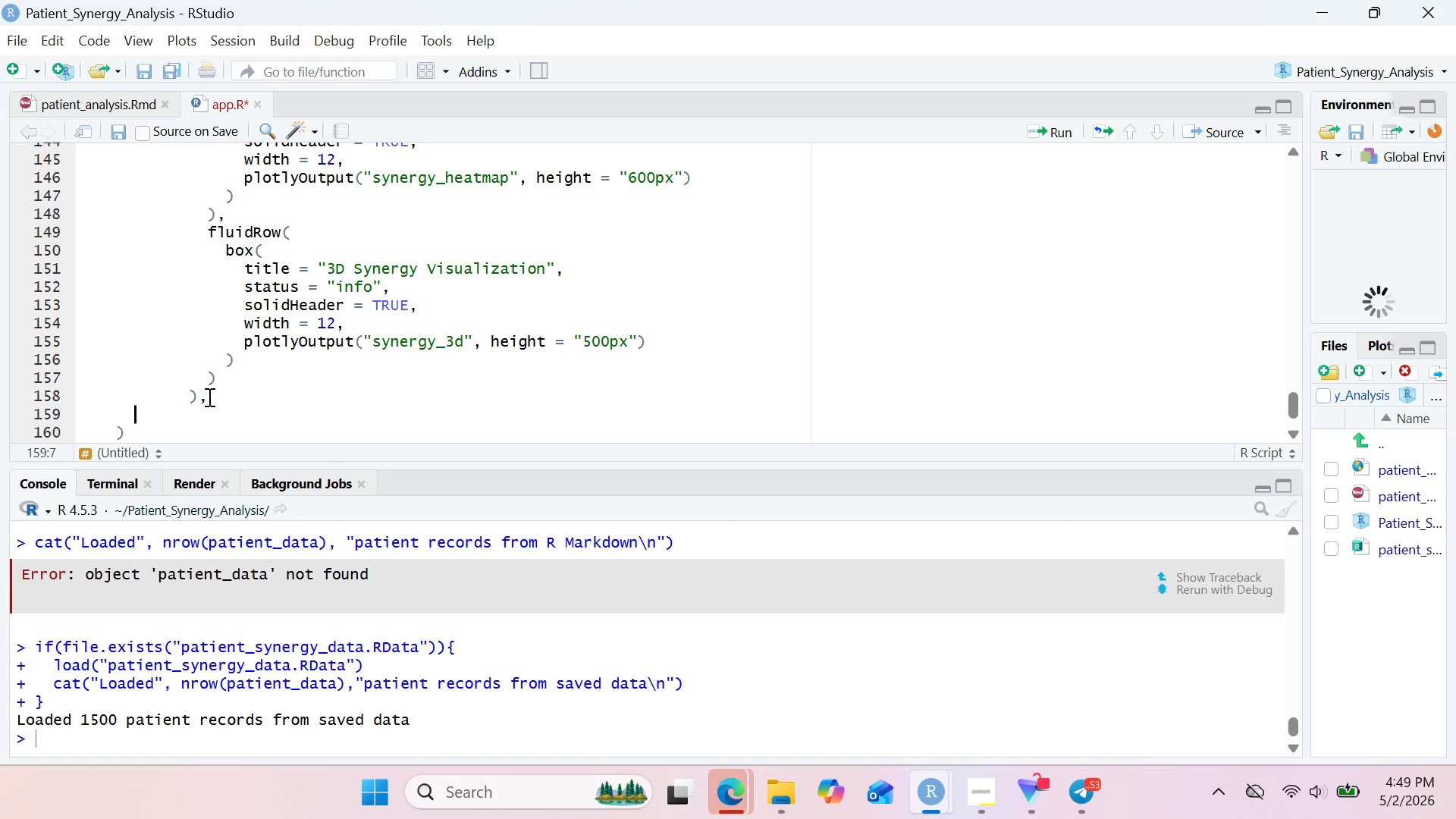 
key(Enter)
 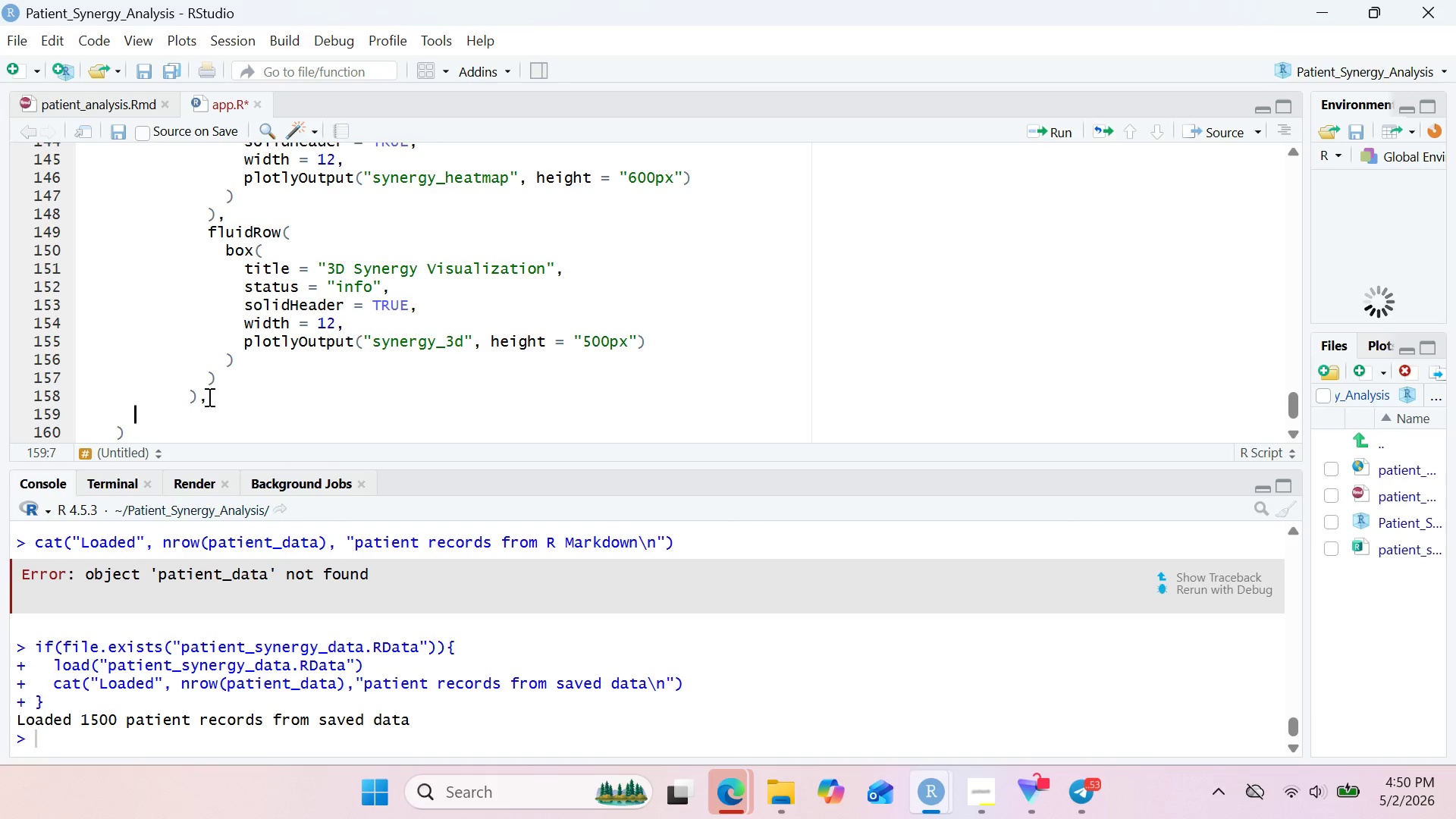 
wait(63.45)
 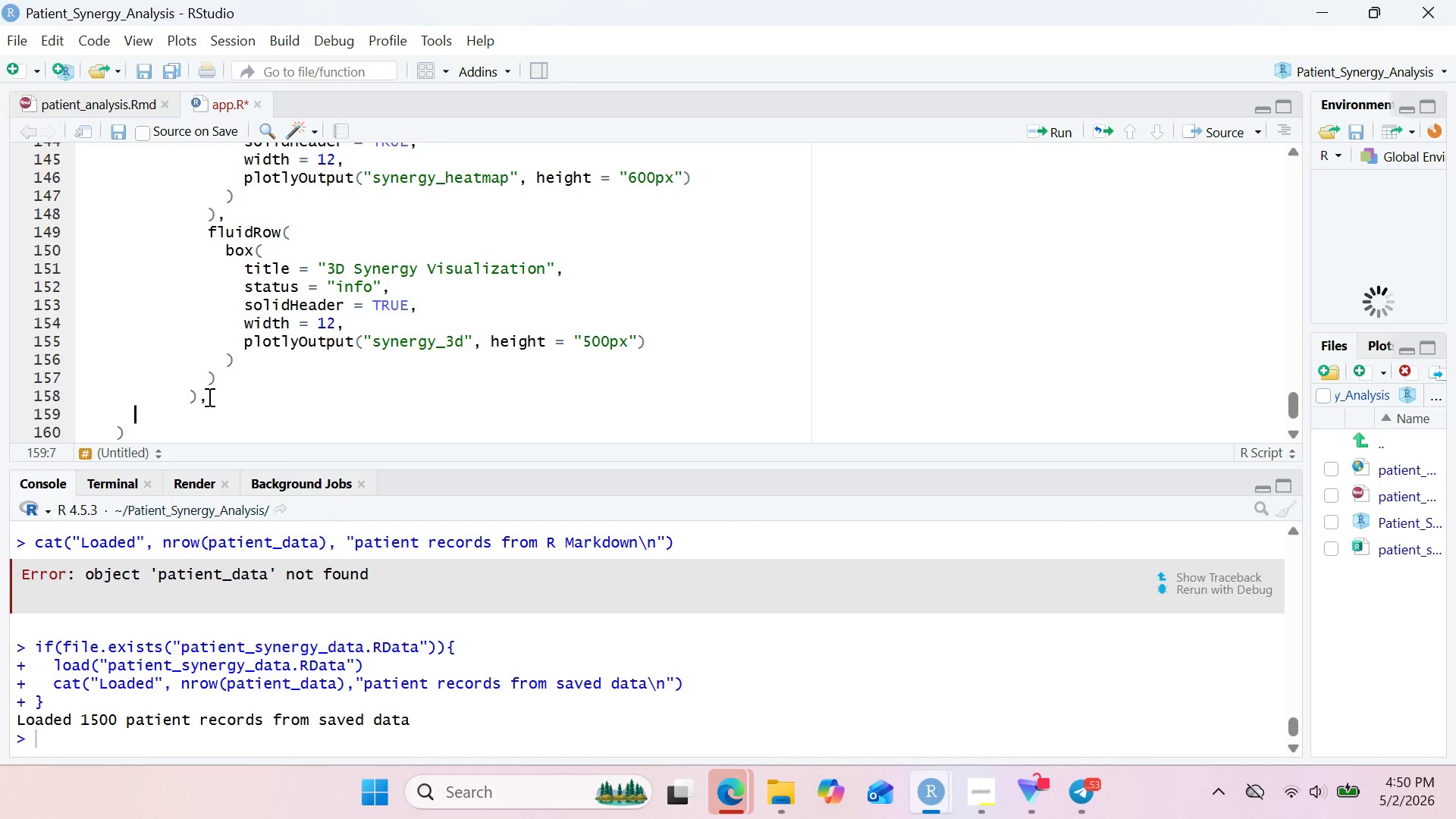 
key(Shift+3)
 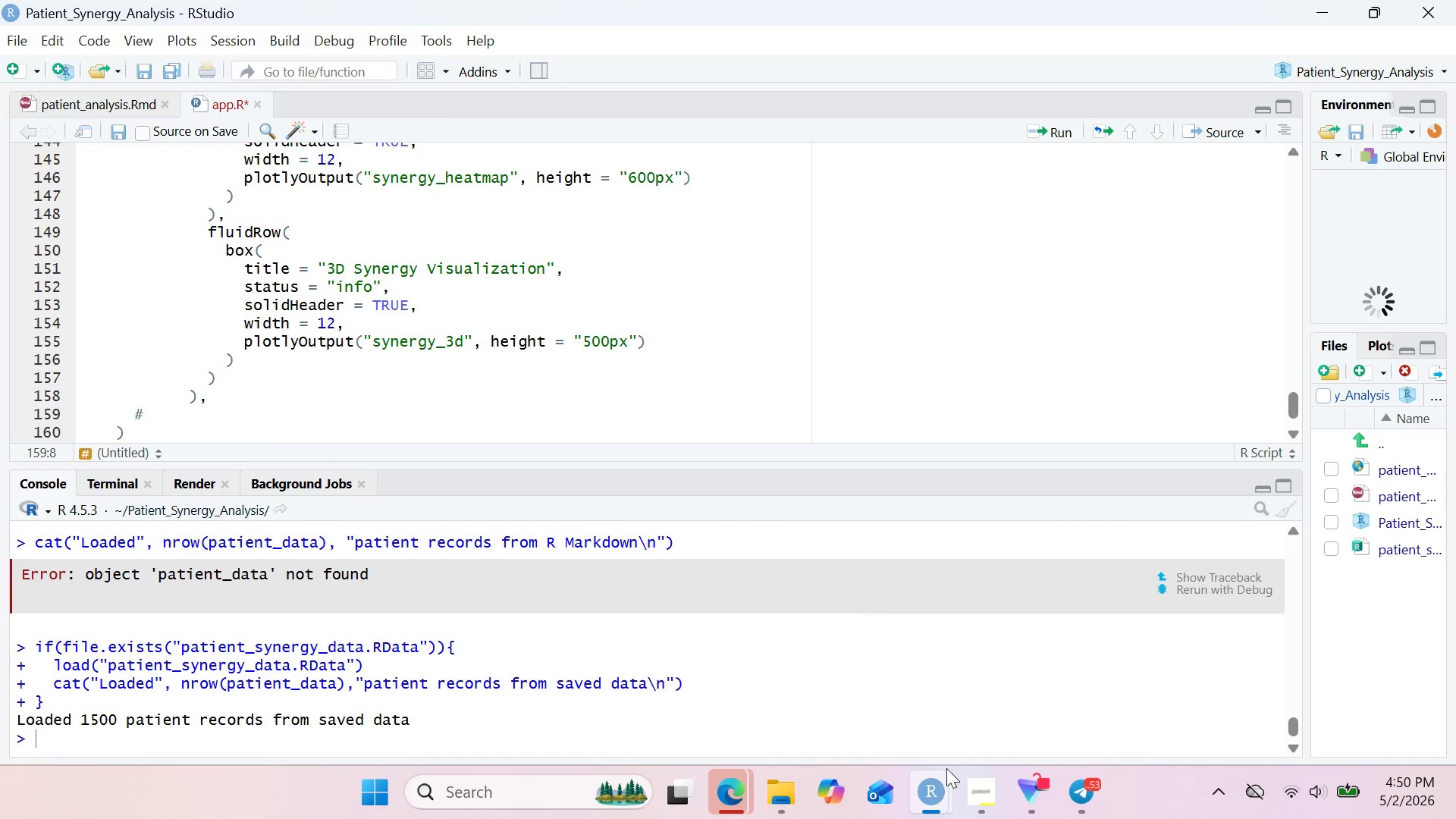 
left_click([959, 789])